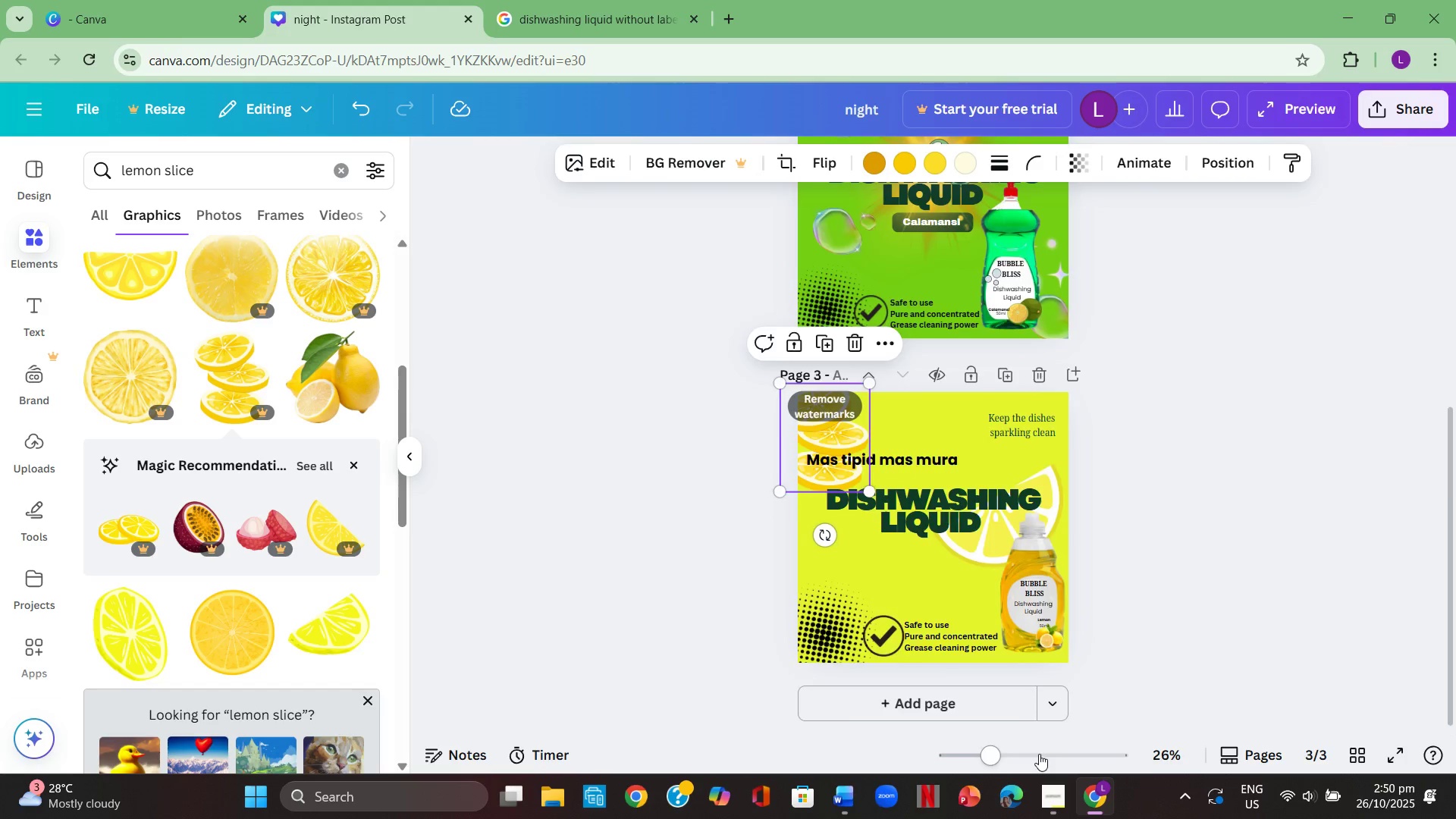 
left_click([1039, 754])
 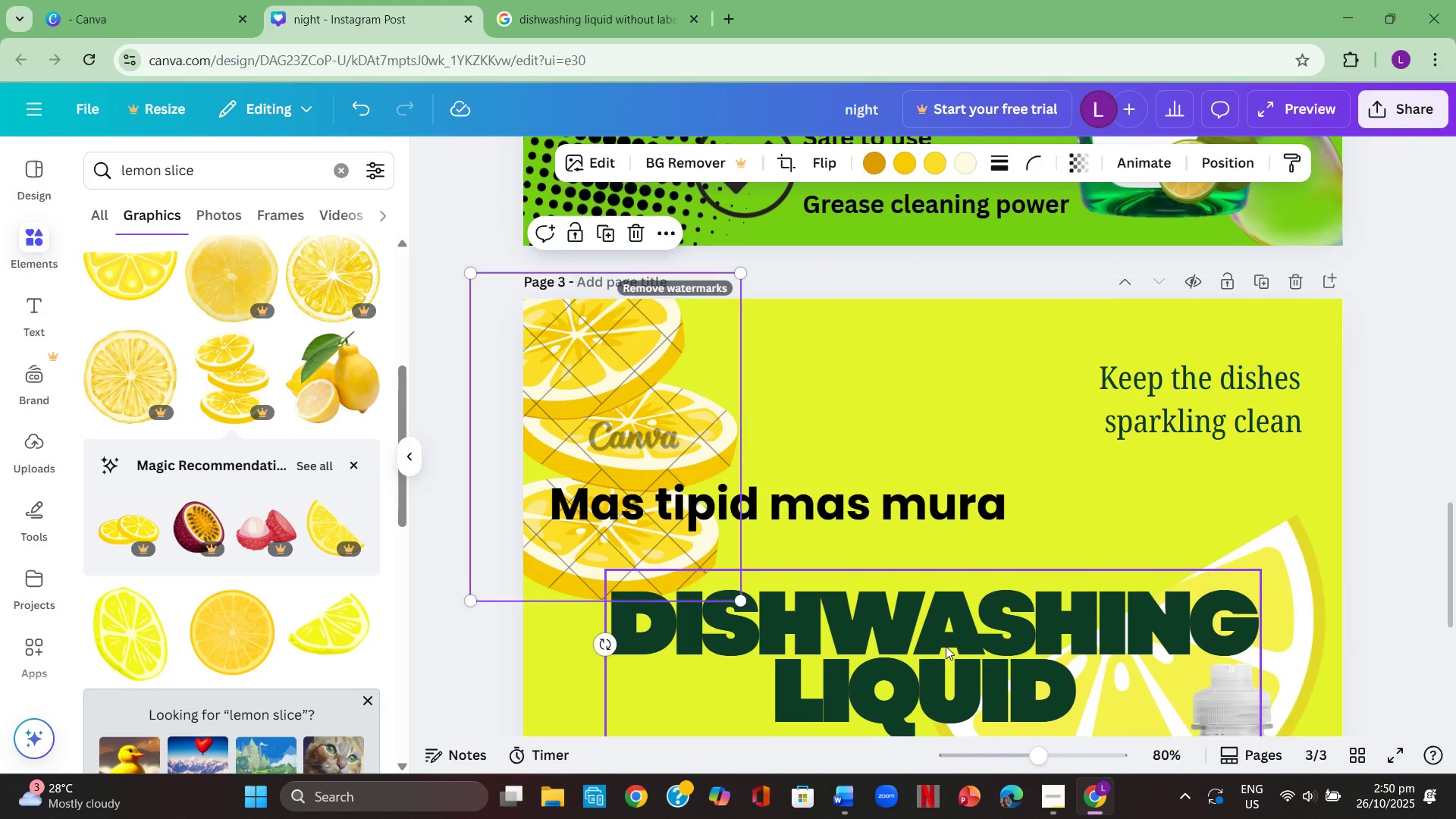 
scroll: coordinate [946, 646], scroll_direction: down, amount: 1.0
 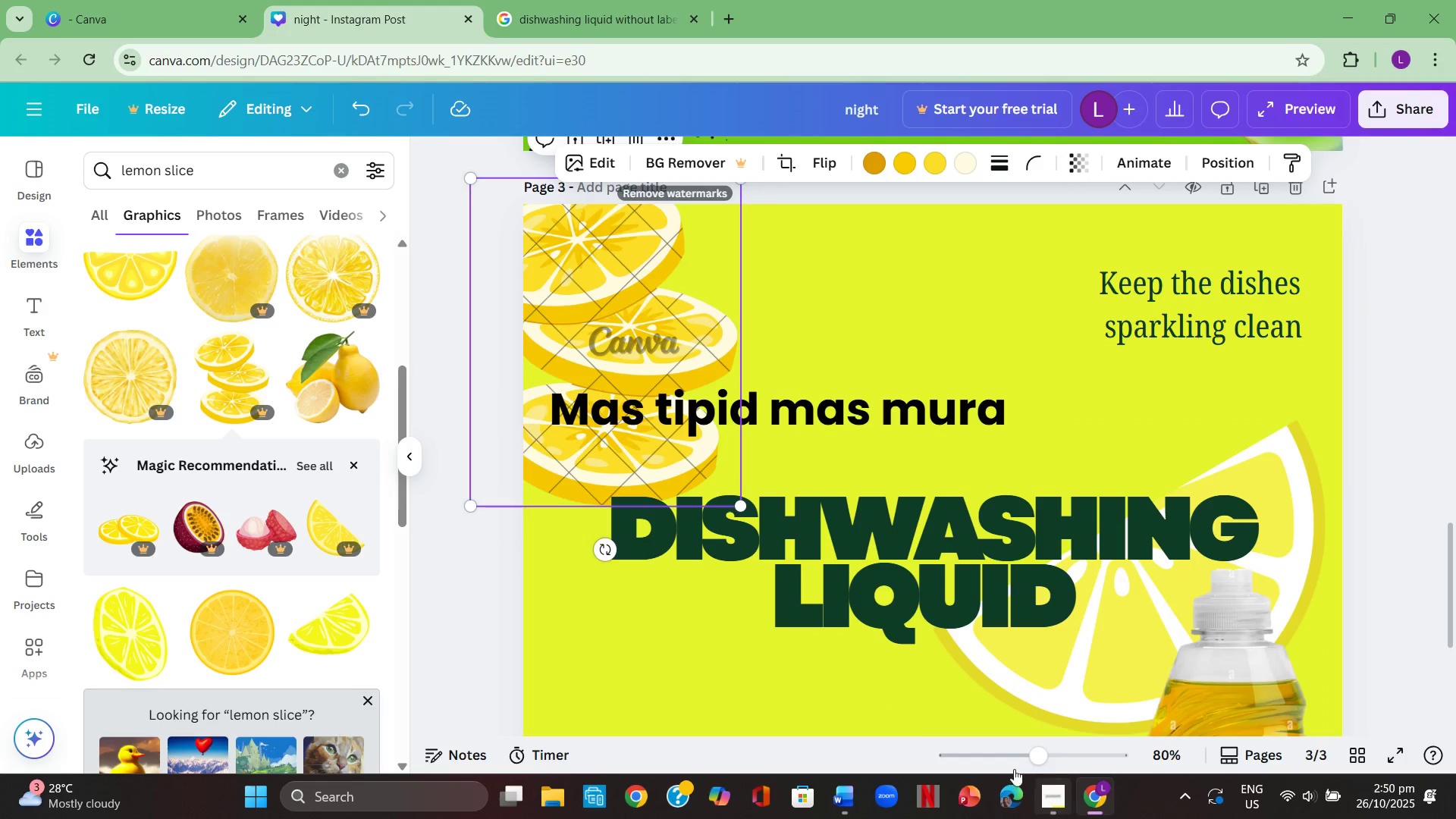 
left_click([1014, 759])
 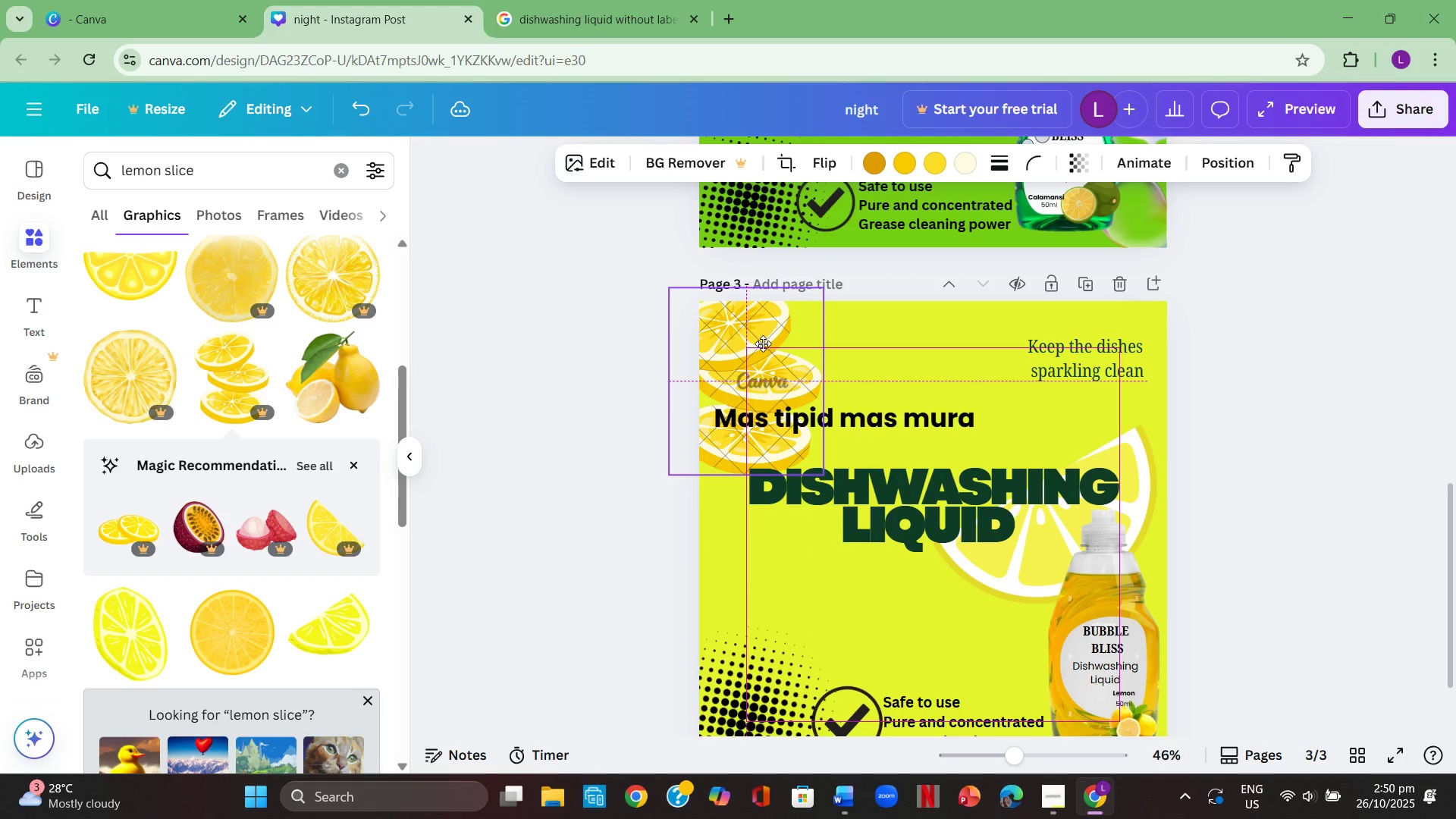 
wait(5.62)
 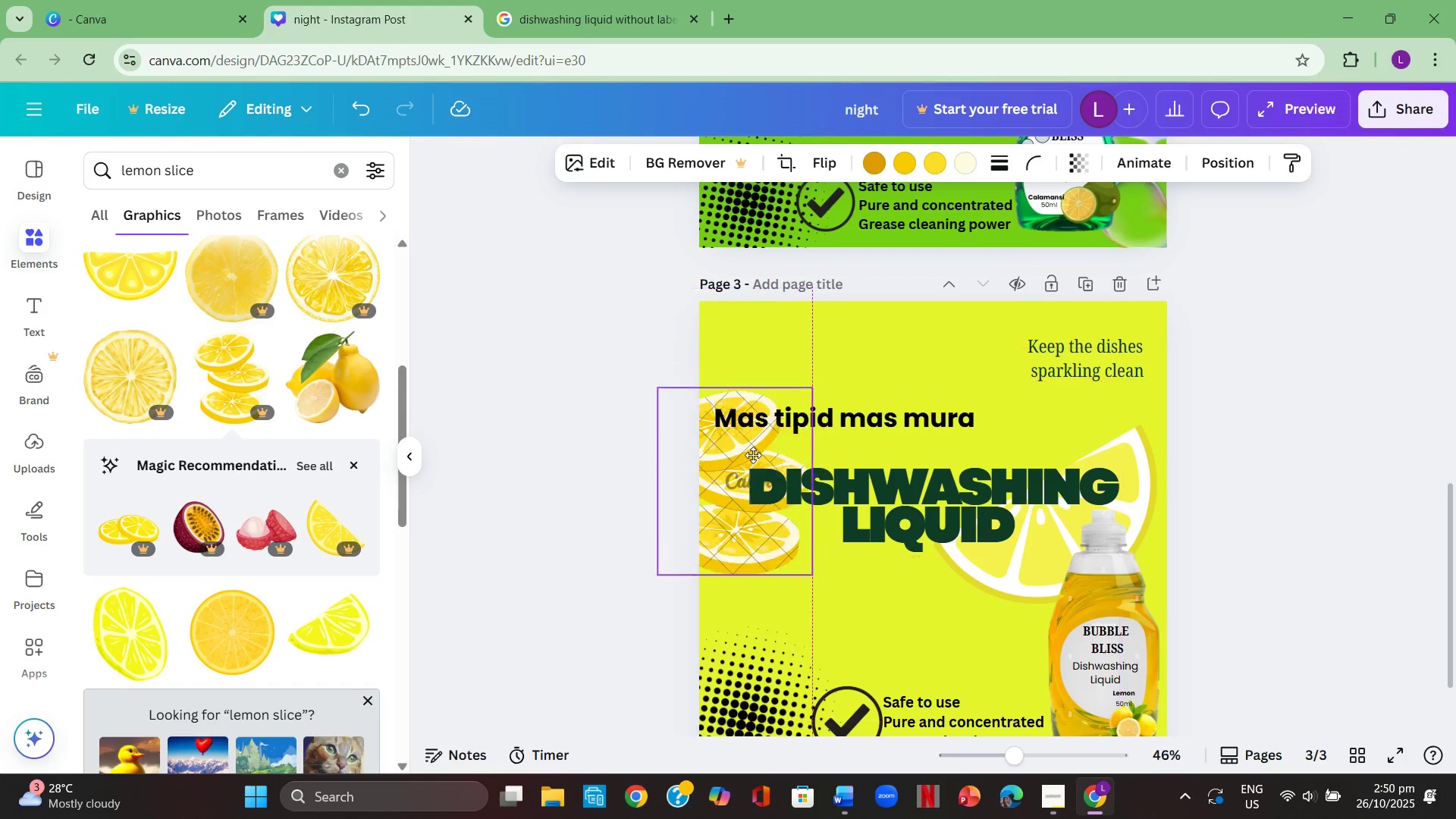 
left_click([802, 349])
 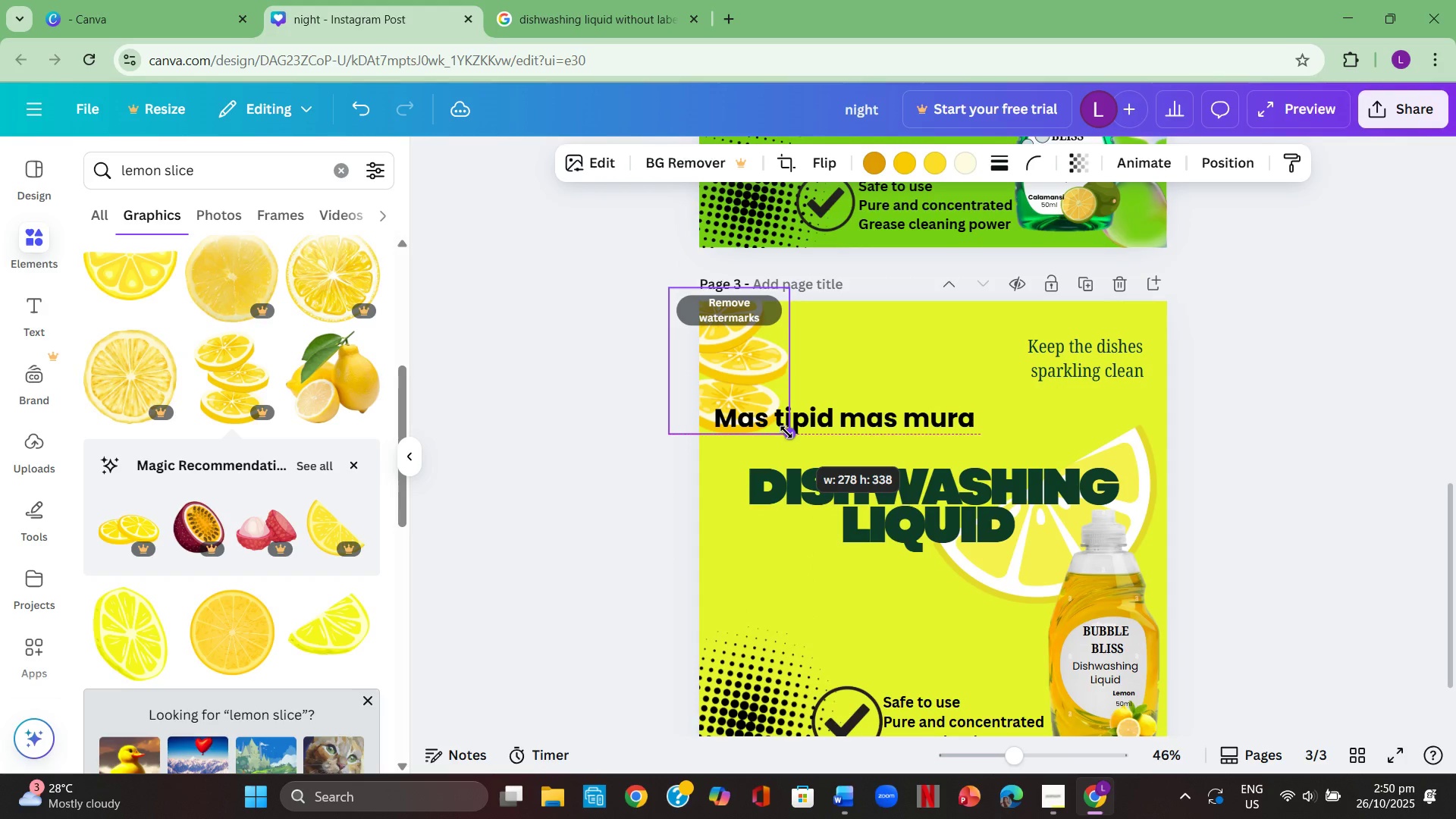 
left_click([638, 400])
 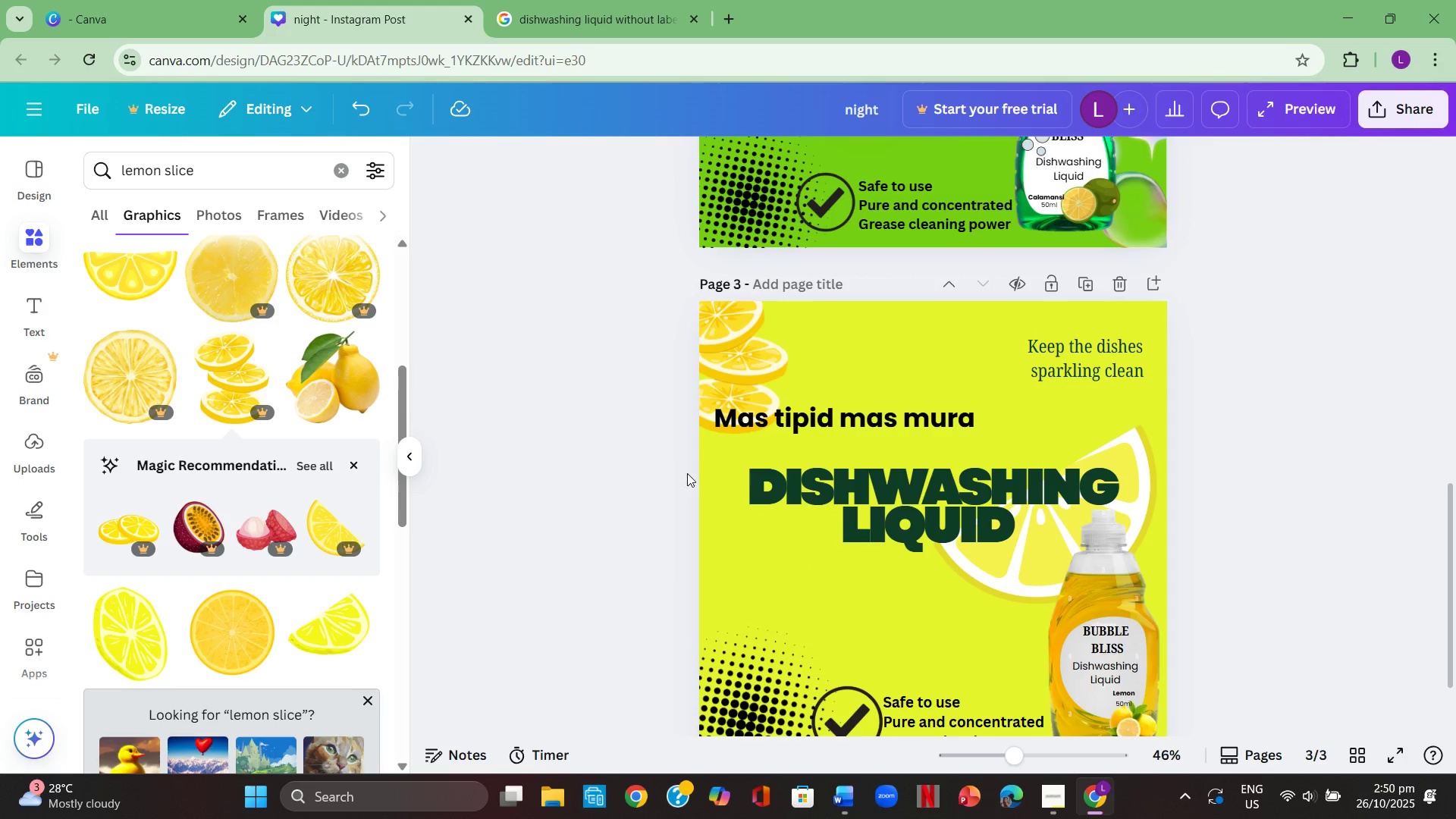 
scroll: coordinate [690, 478], scroll_direction: down, amount: 1.0
 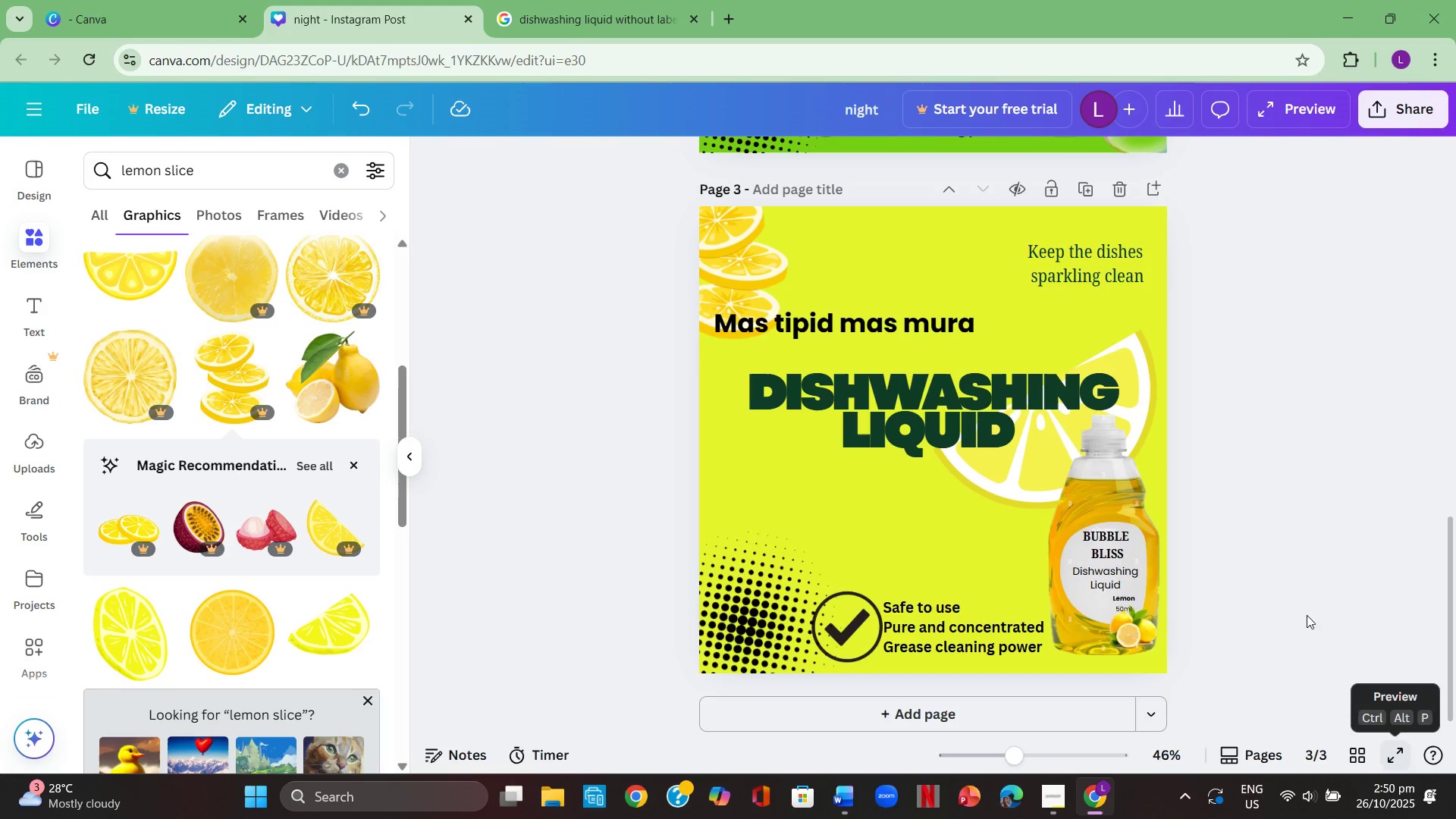 
left_click([1321, 532])
 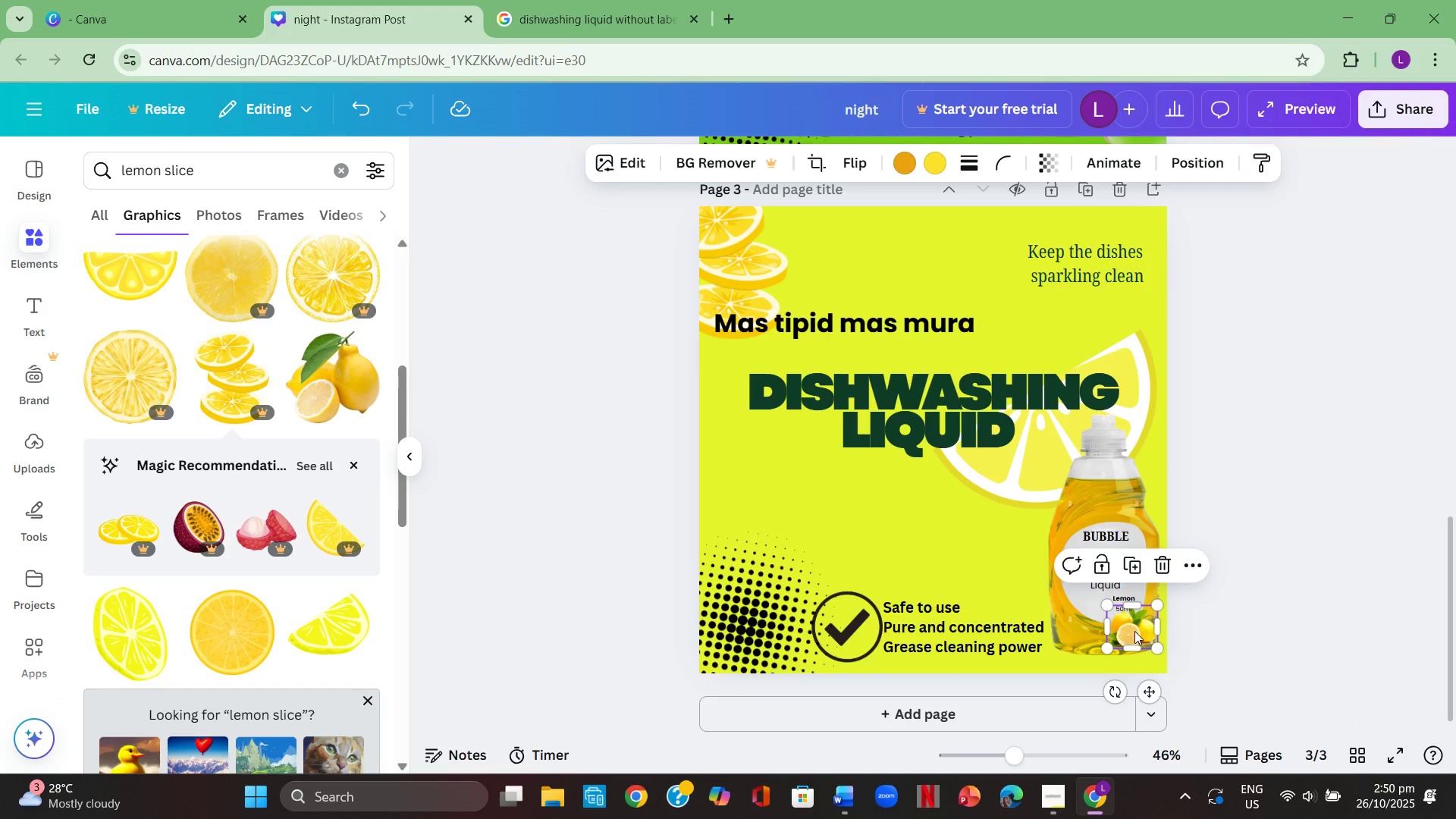 
left_click([1220, 611])
 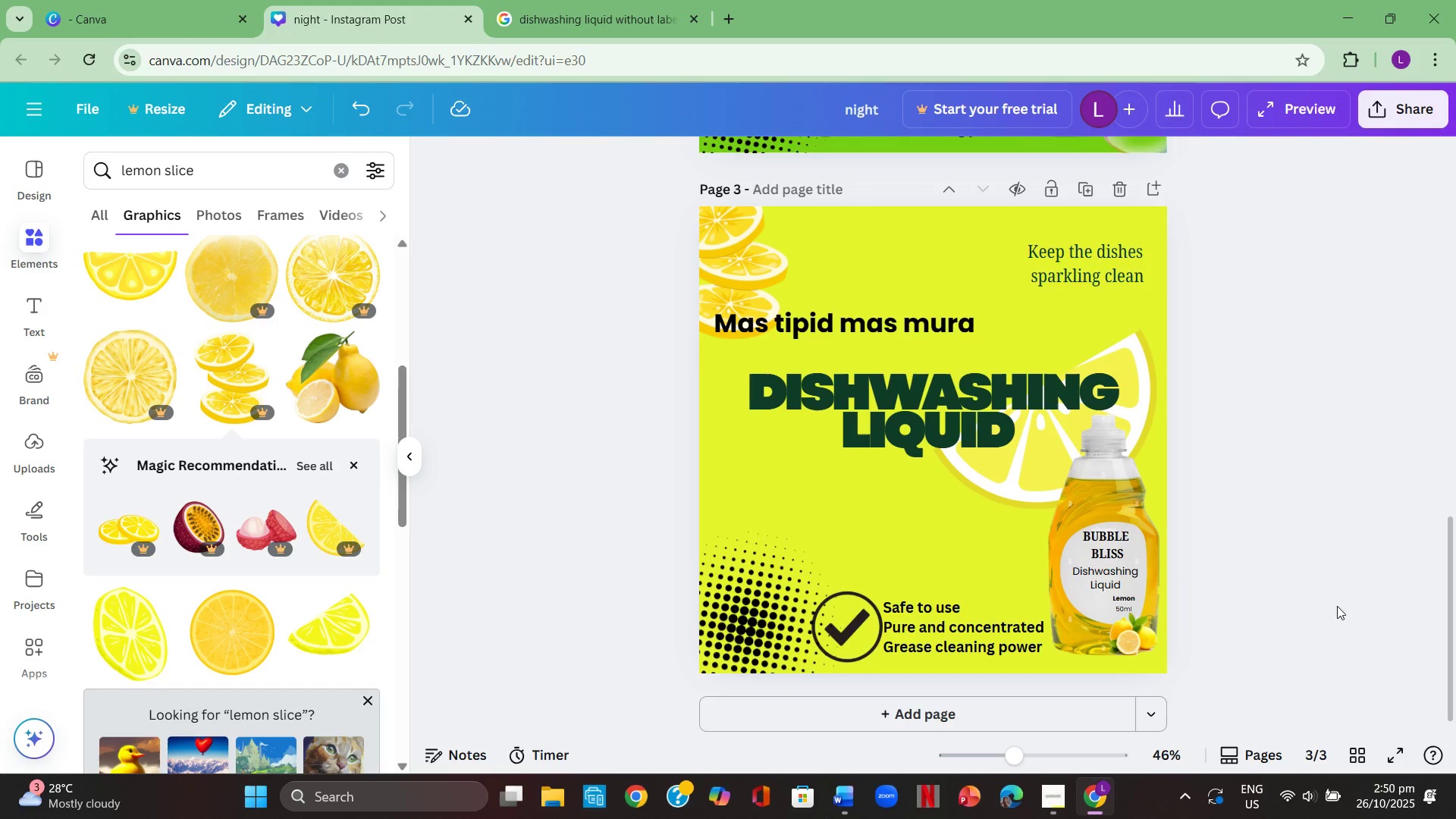 
scroll: coordinate [1273, 657], scroll_direction: up, amount: 2.0
 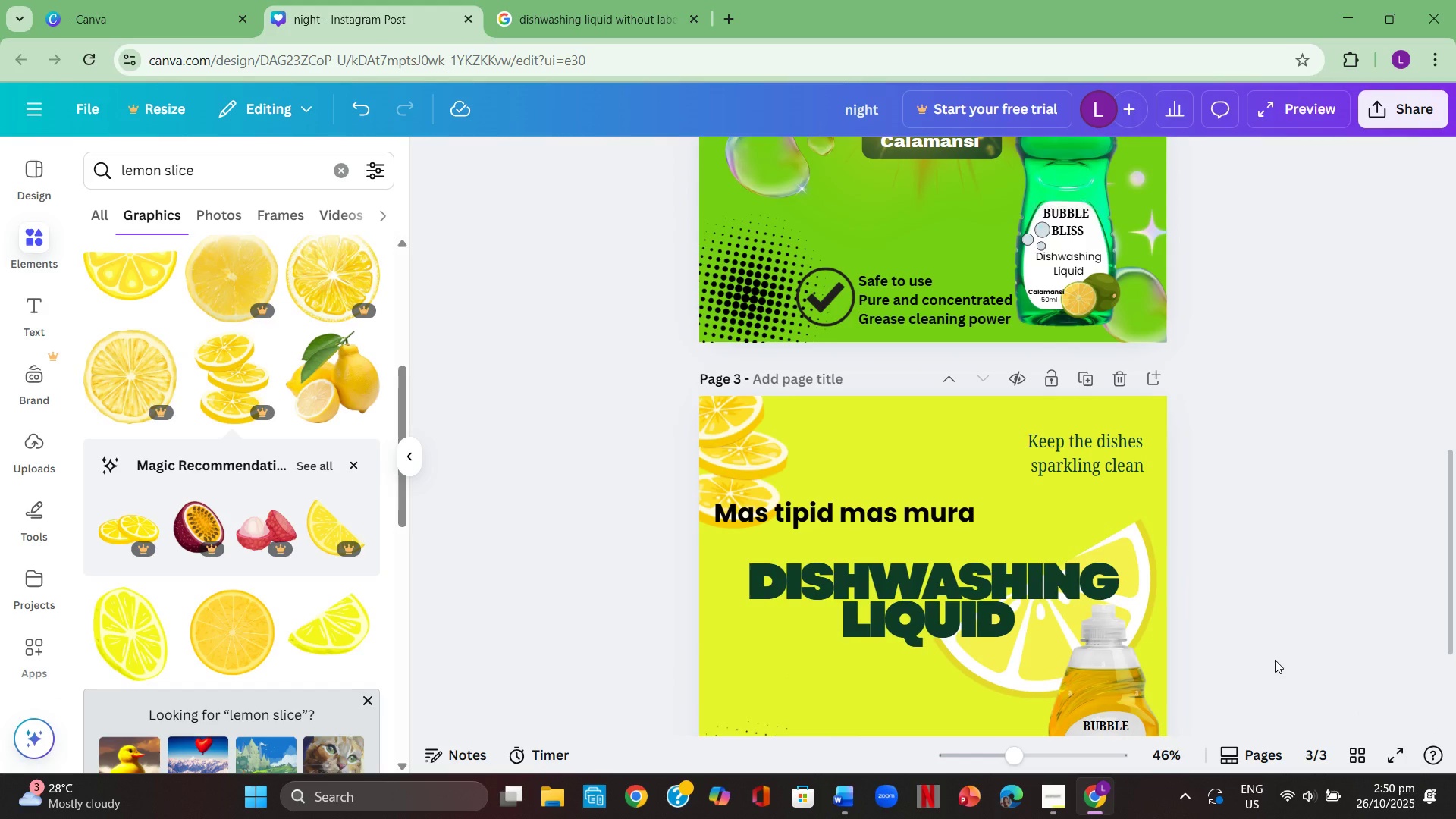 
scroll: coordinate [1275, 660], scroll_direction: down, amount: 2.0
 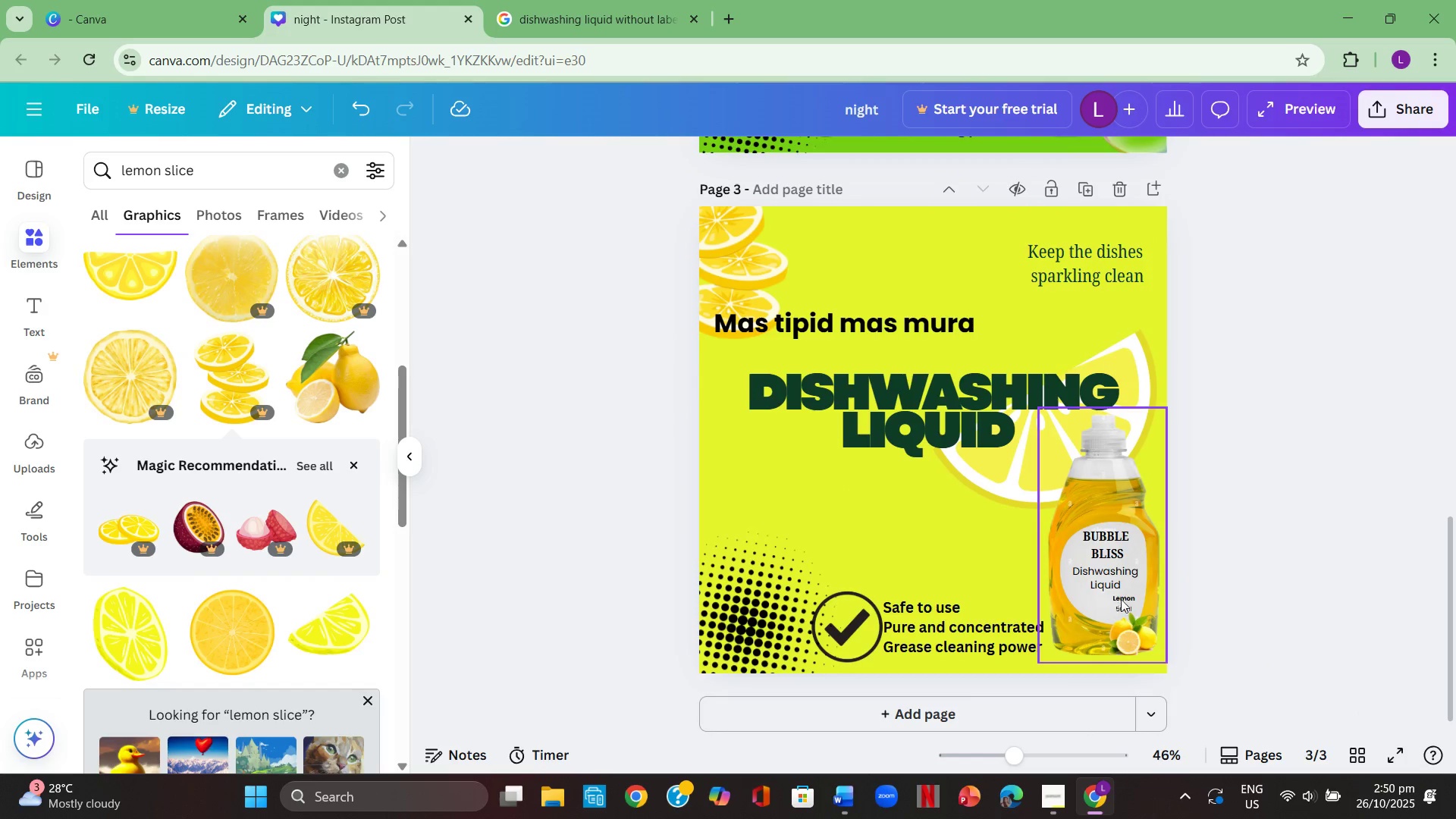 
left_click([1124, 600])
 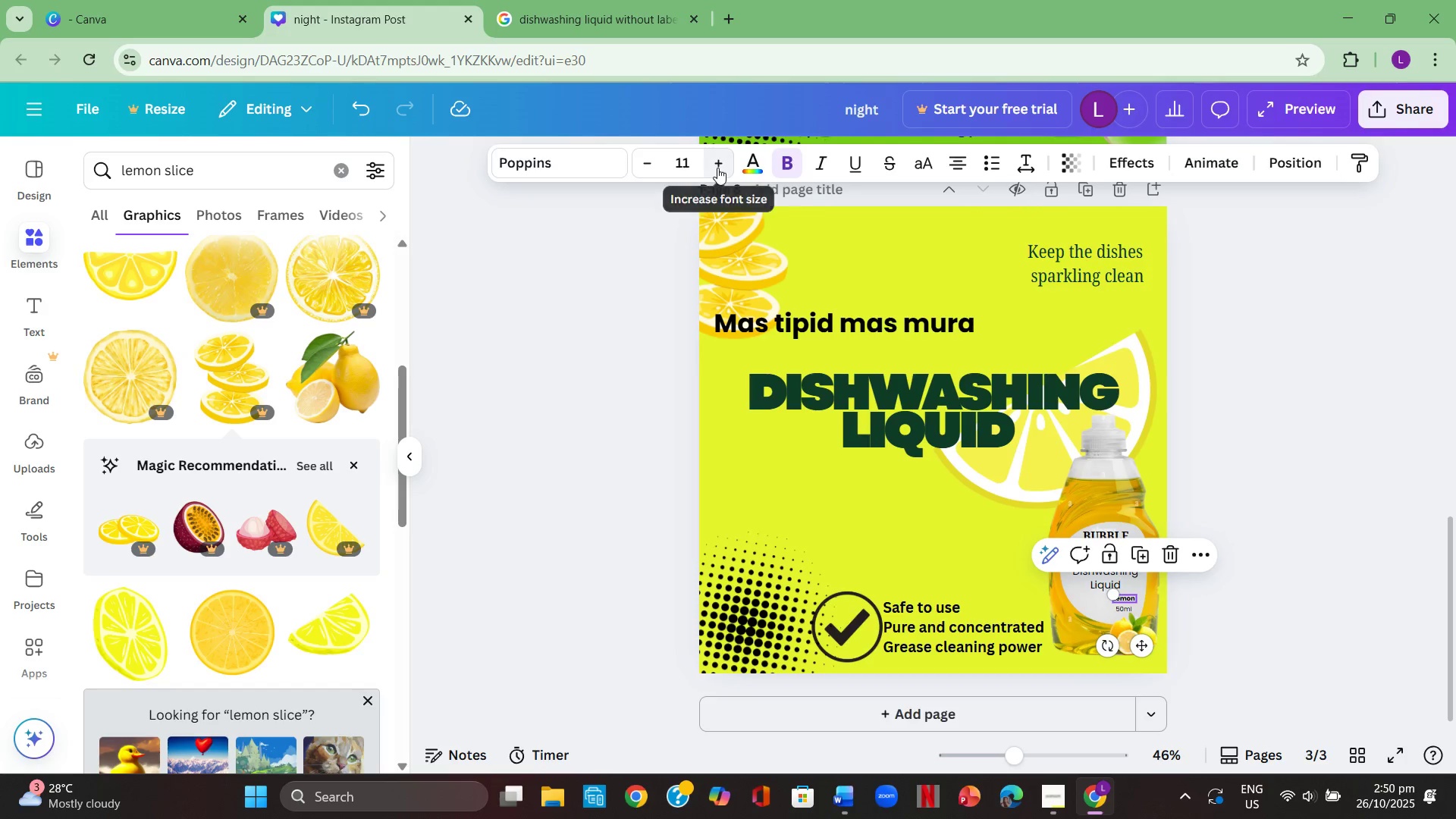 
double_click([717, 168])
 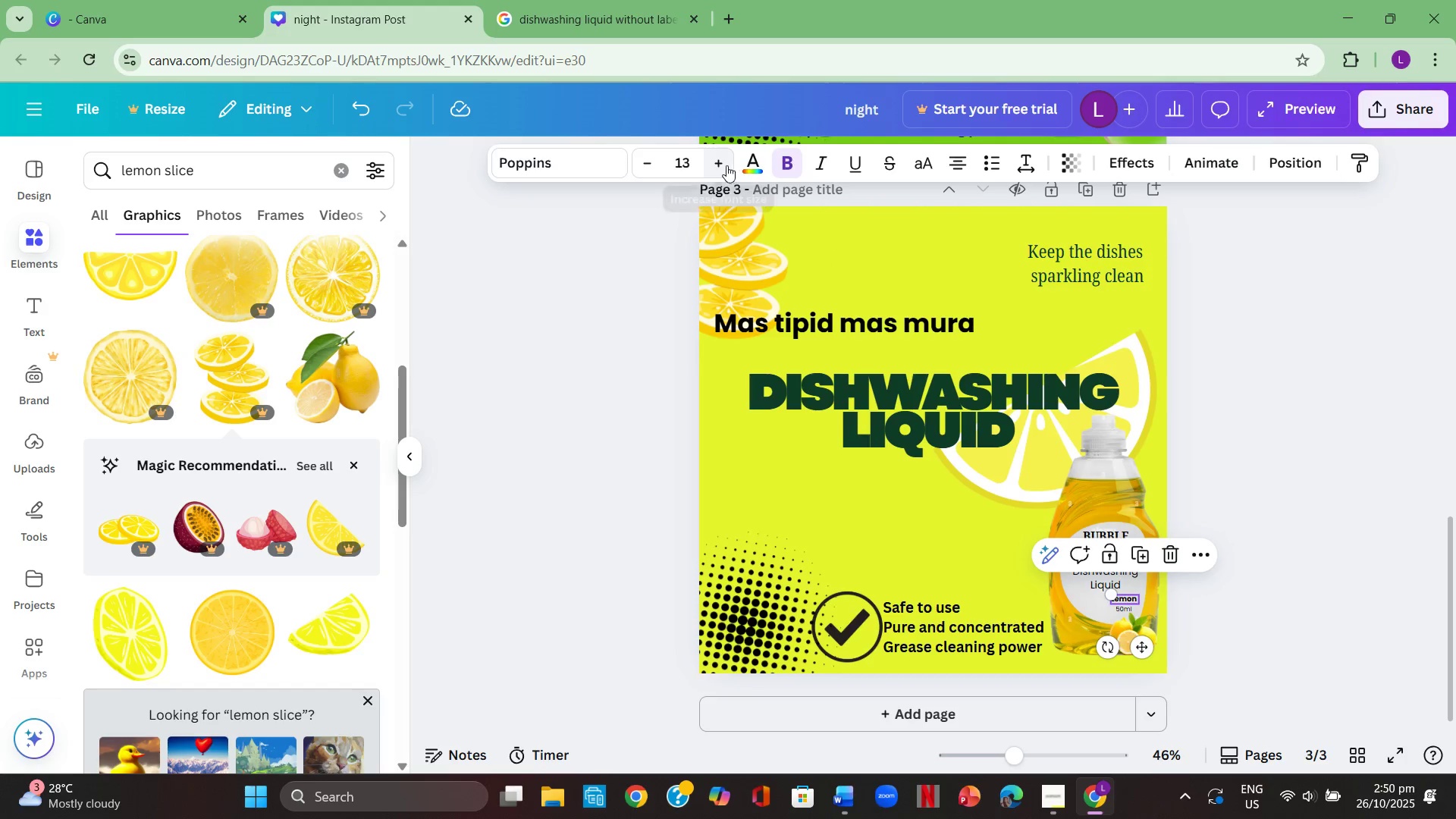 
double_click([724, 165])
 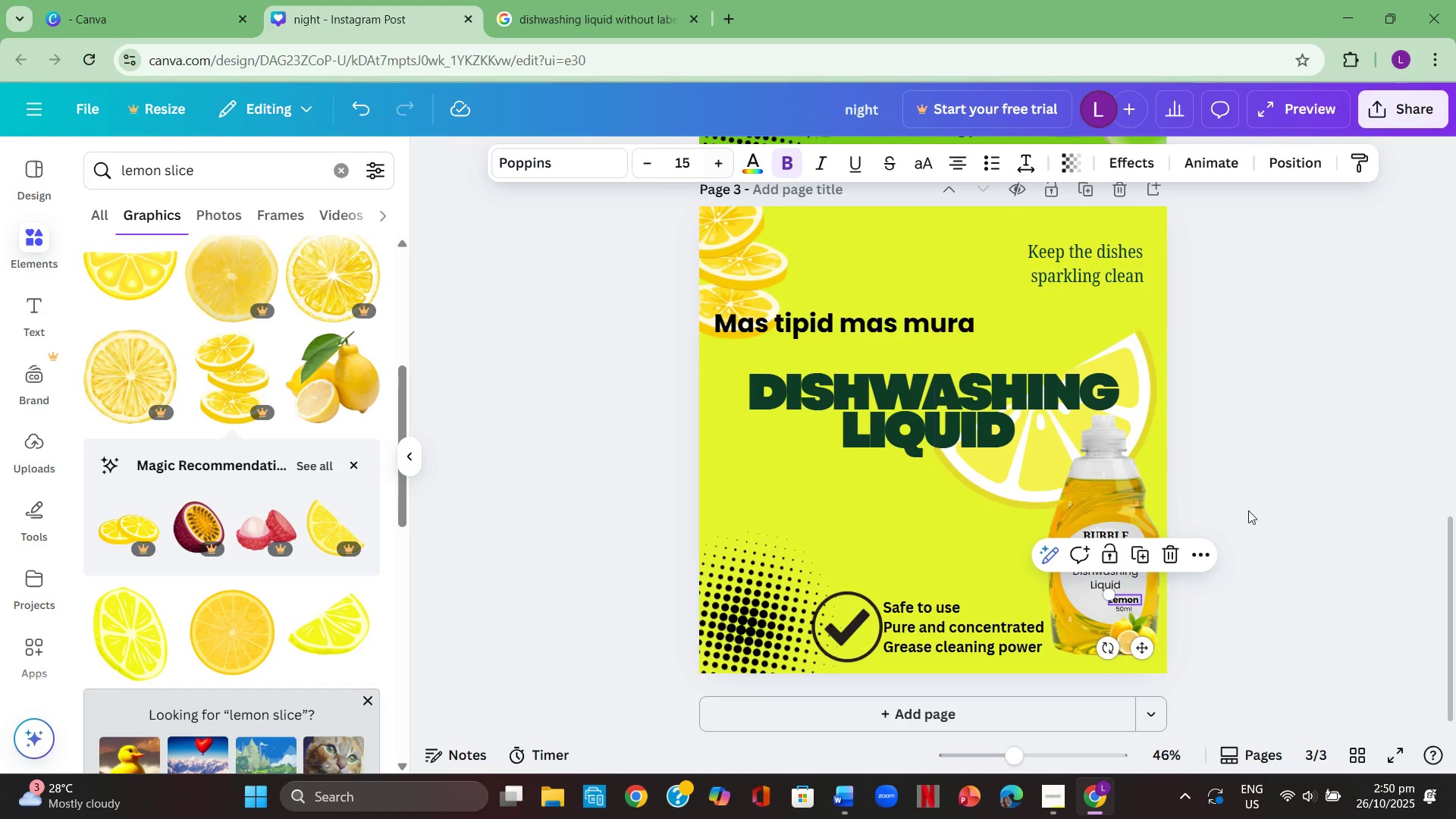 
left_click([1249, 511])
 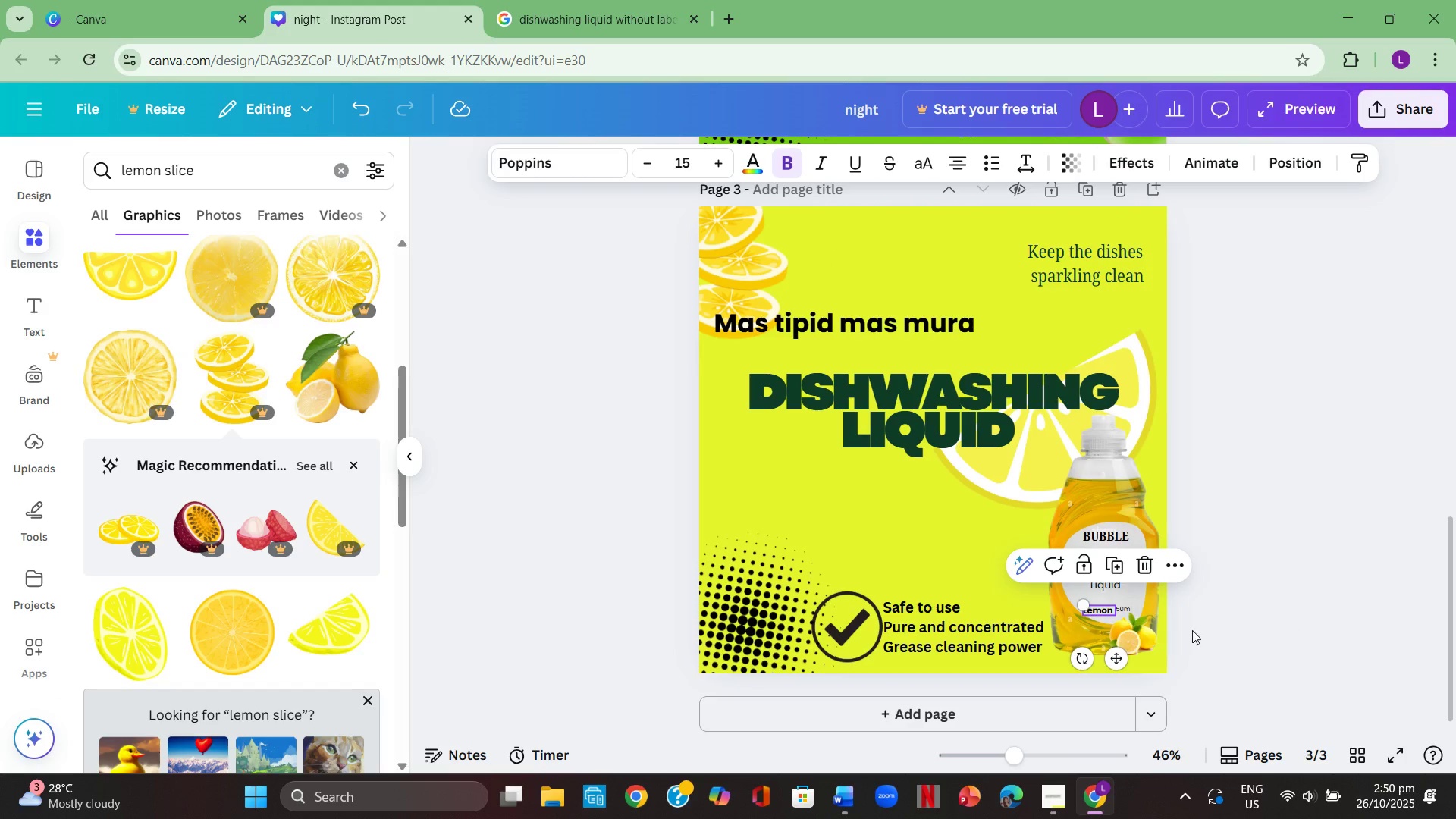 
left_click([1227, 628])
 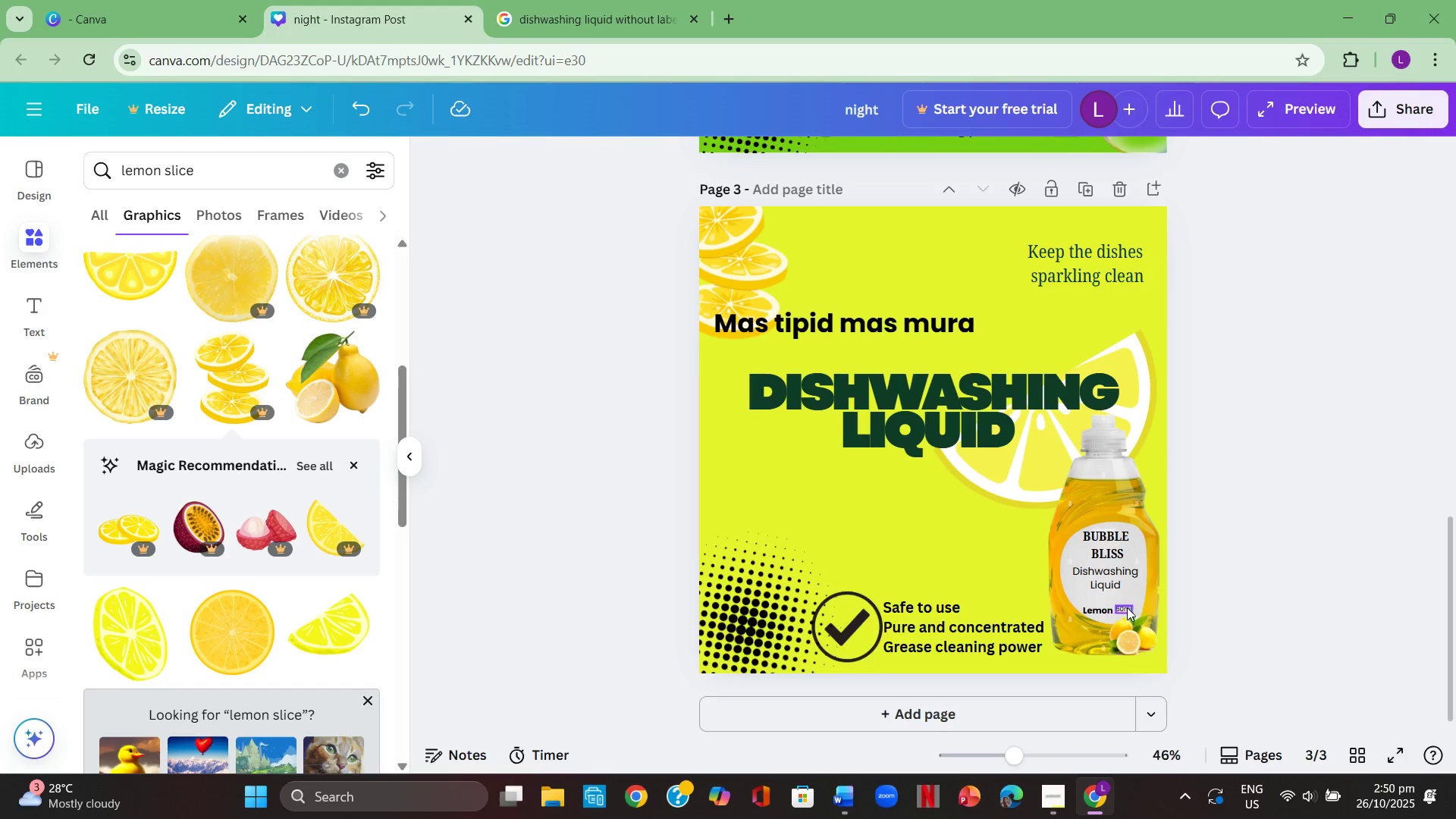 
left_click([1127, 607])
 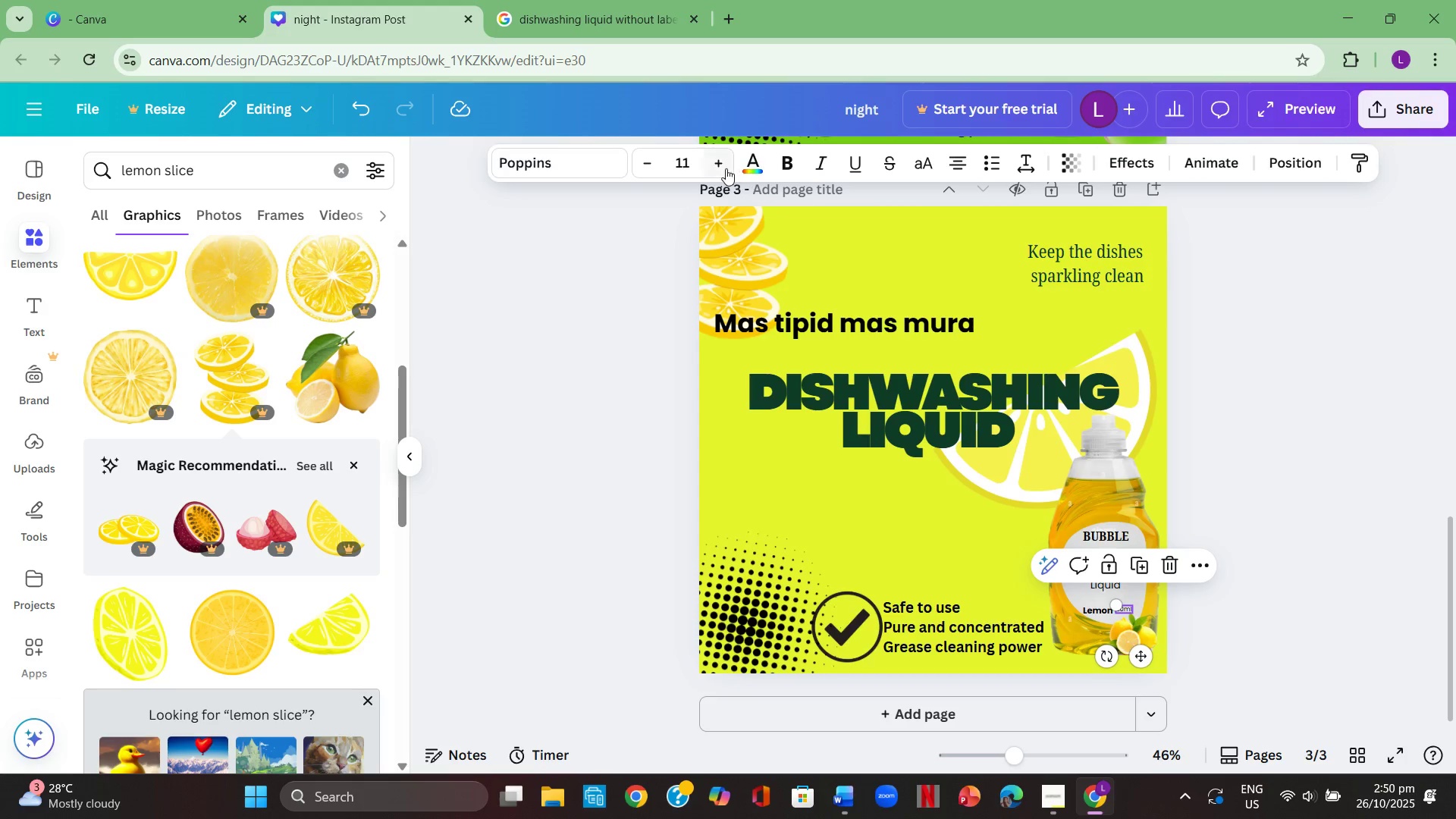 
double_click([724, 168])
 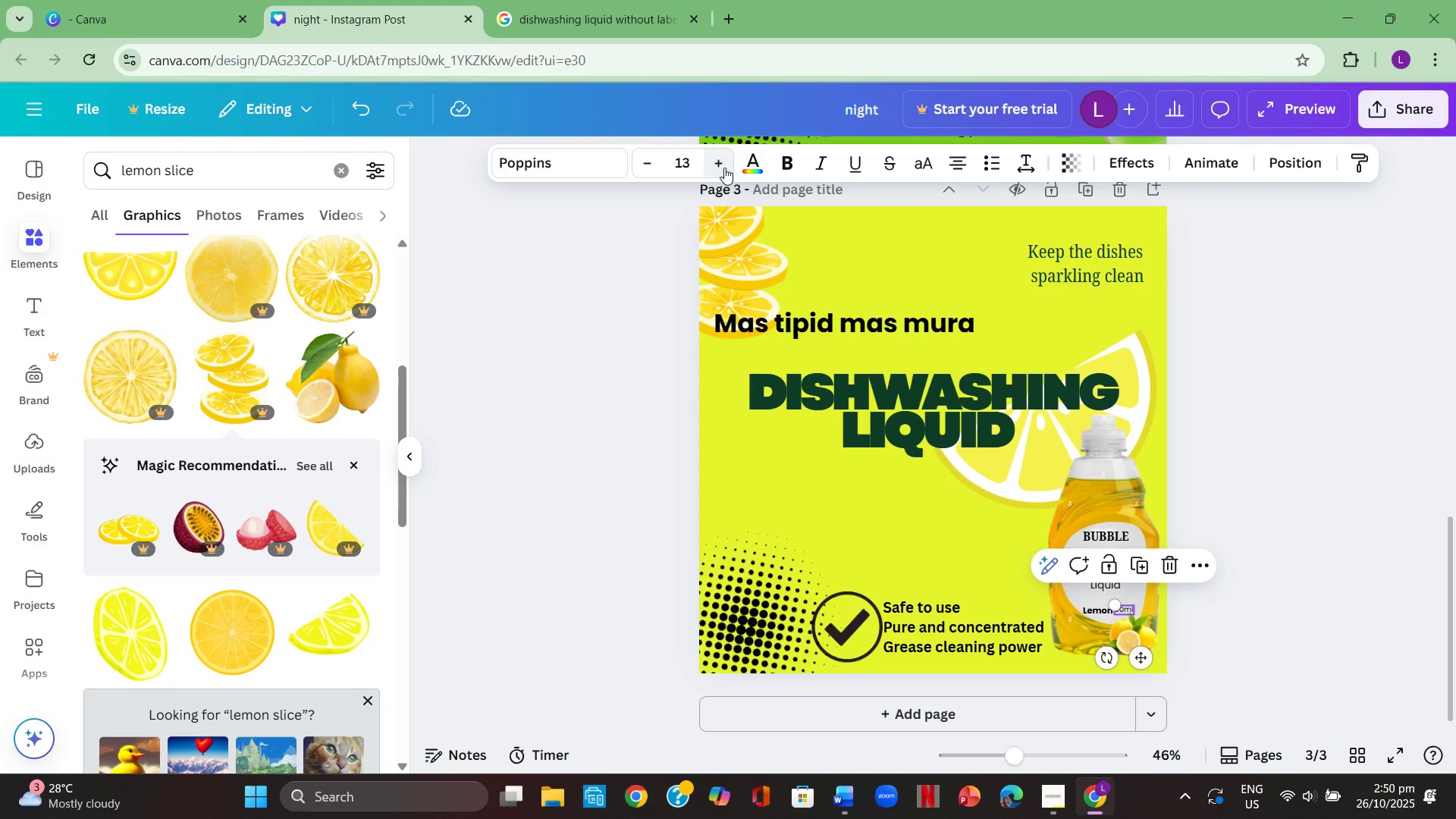 
triple_click([724, 168])
 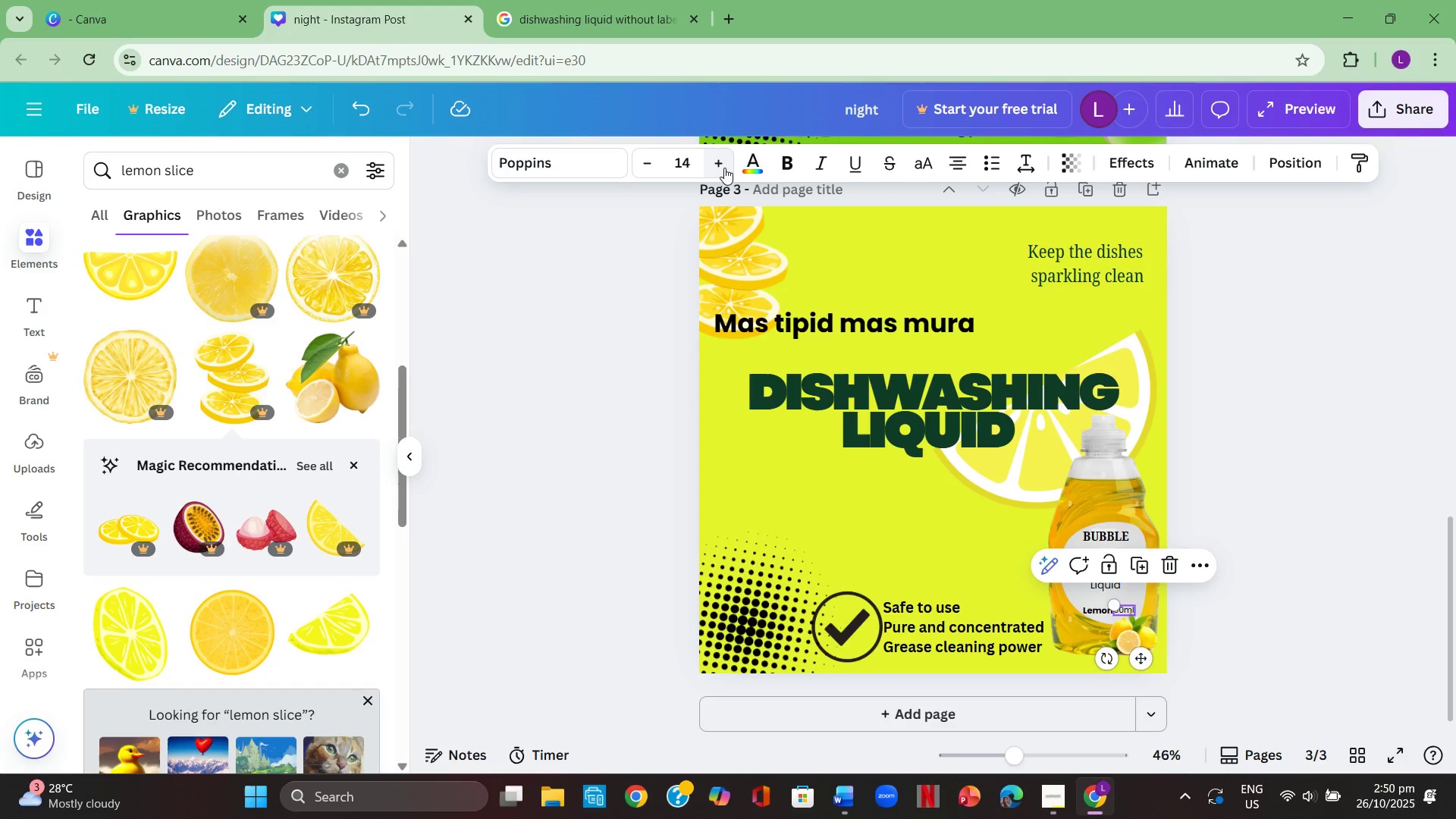 
triple_click([724, 168])
 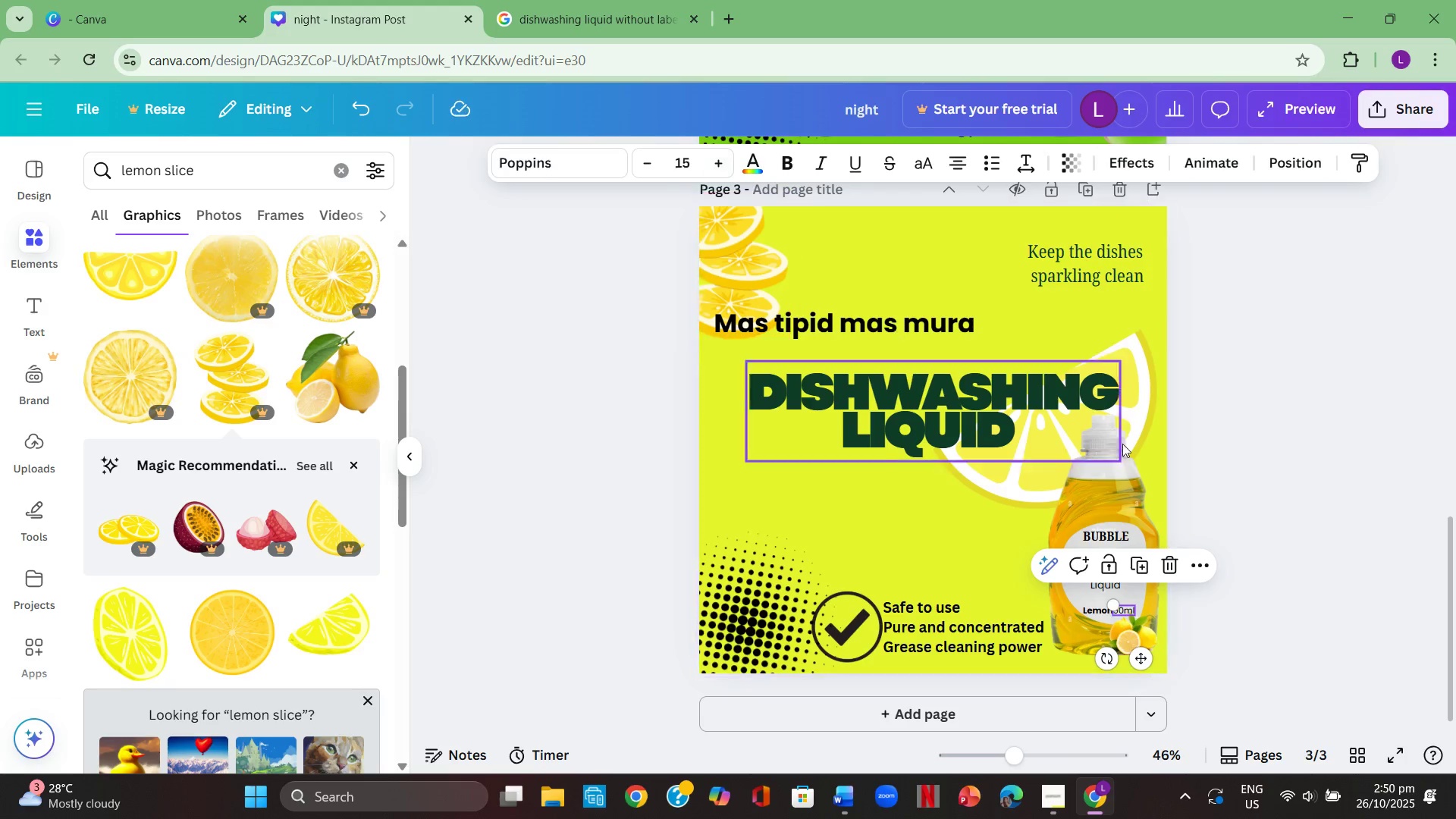 
left_click([1142, 448])
 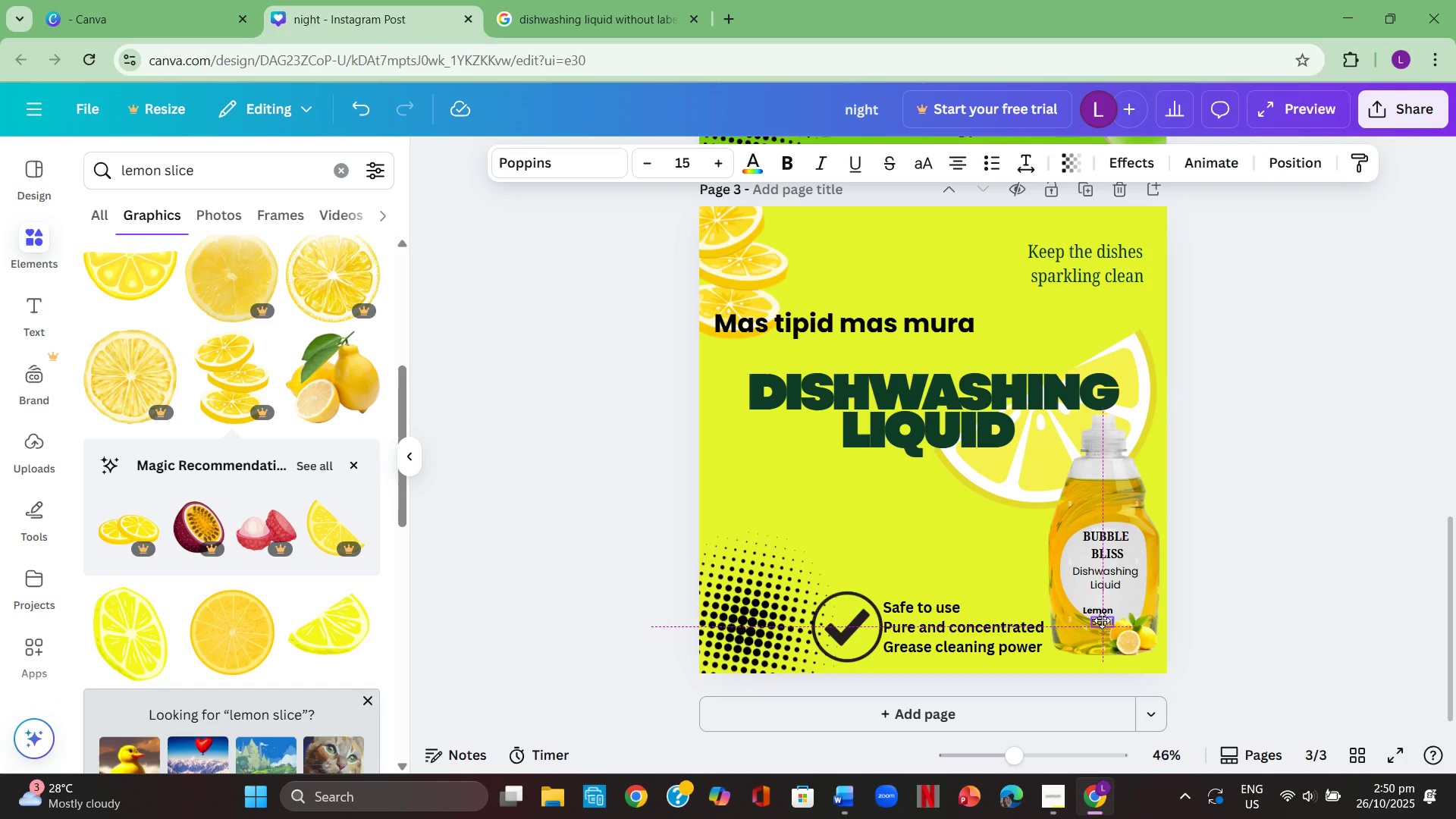 
left_click([1238, 559])
 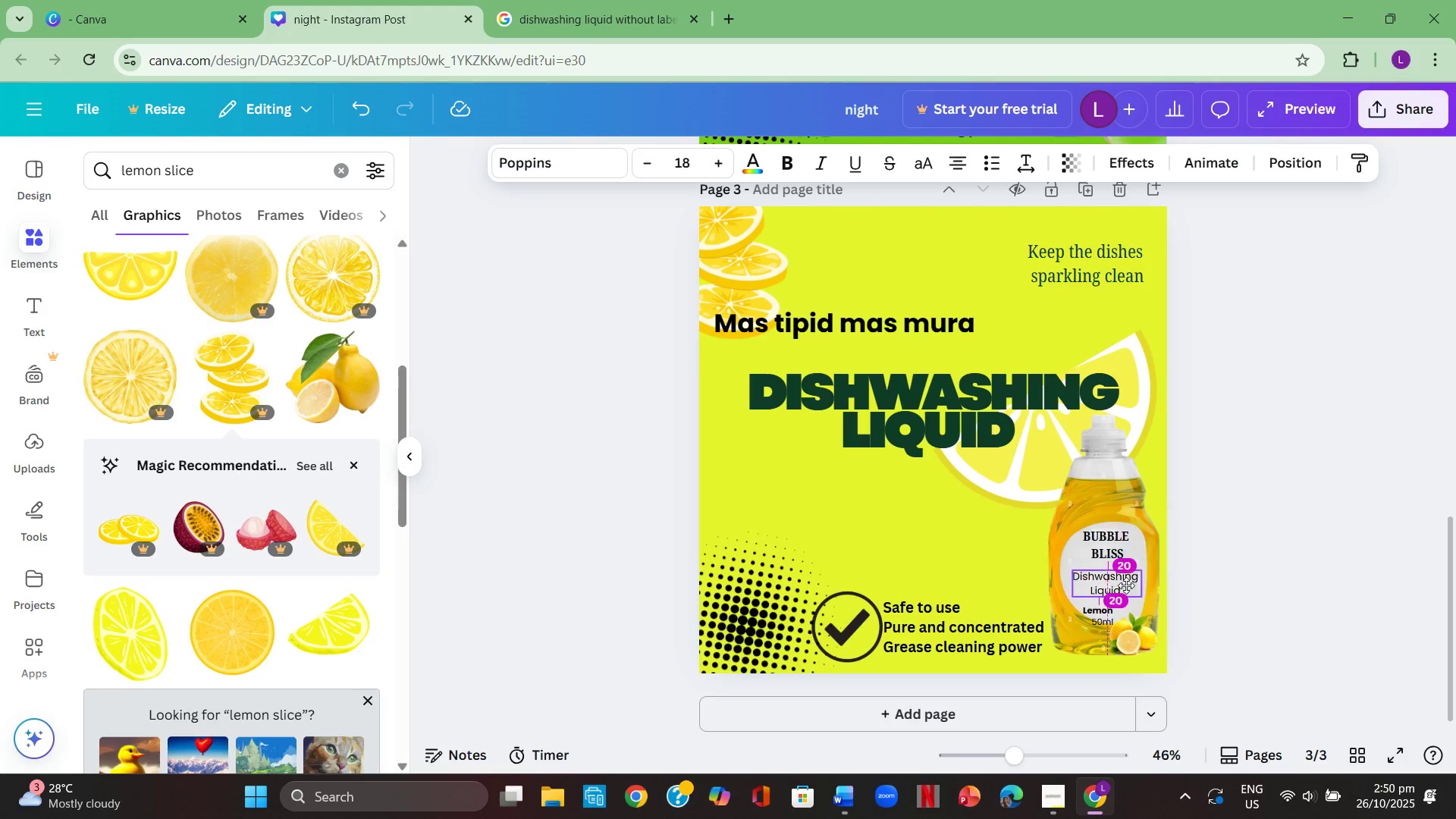 
wait(6.42)
 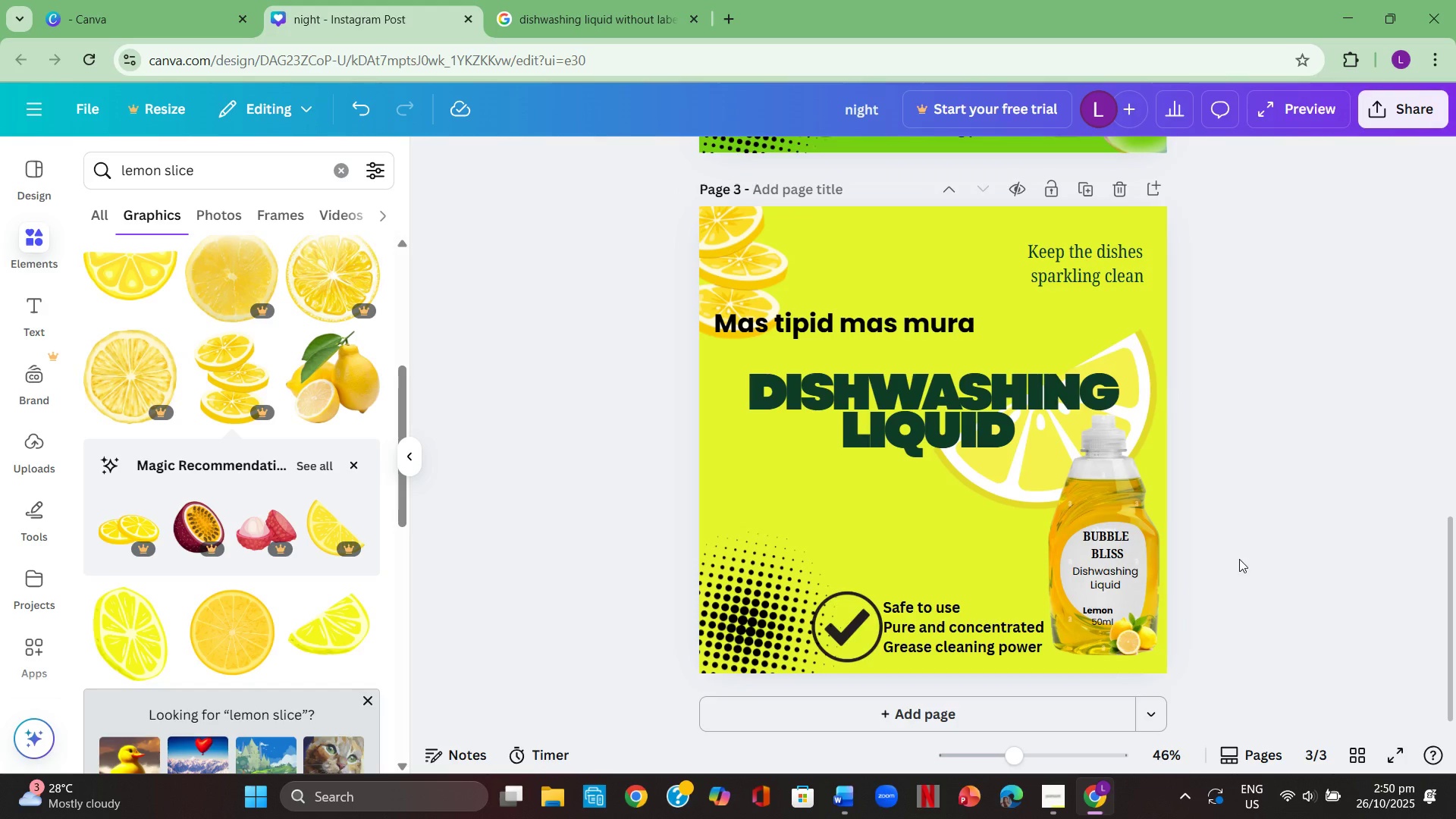 
left_click([1276, 581])
 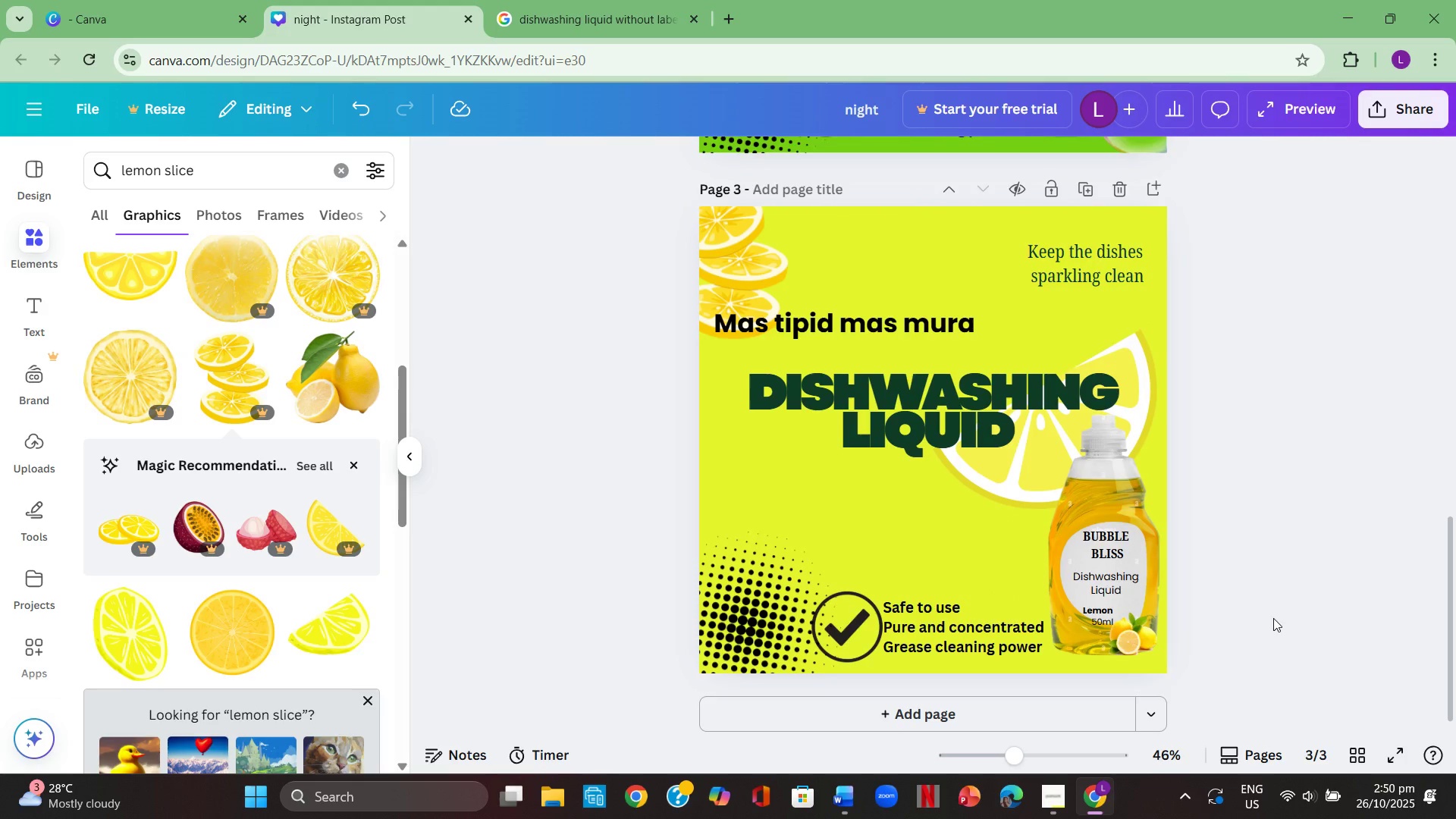 
scroll: coordinate [1273, 618], scroll_direction: down, amount: 1.0
 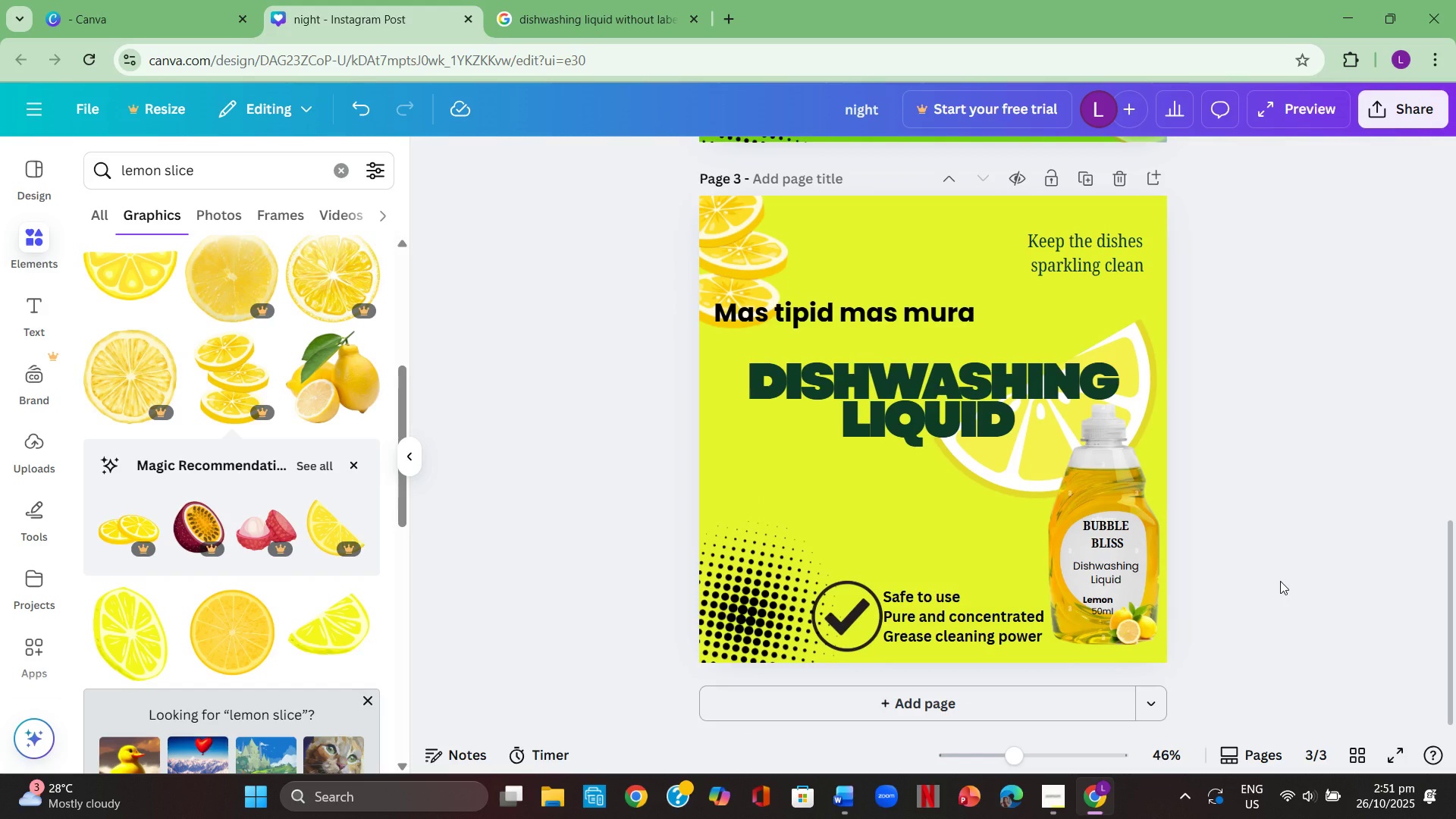 
wait(11.42)
 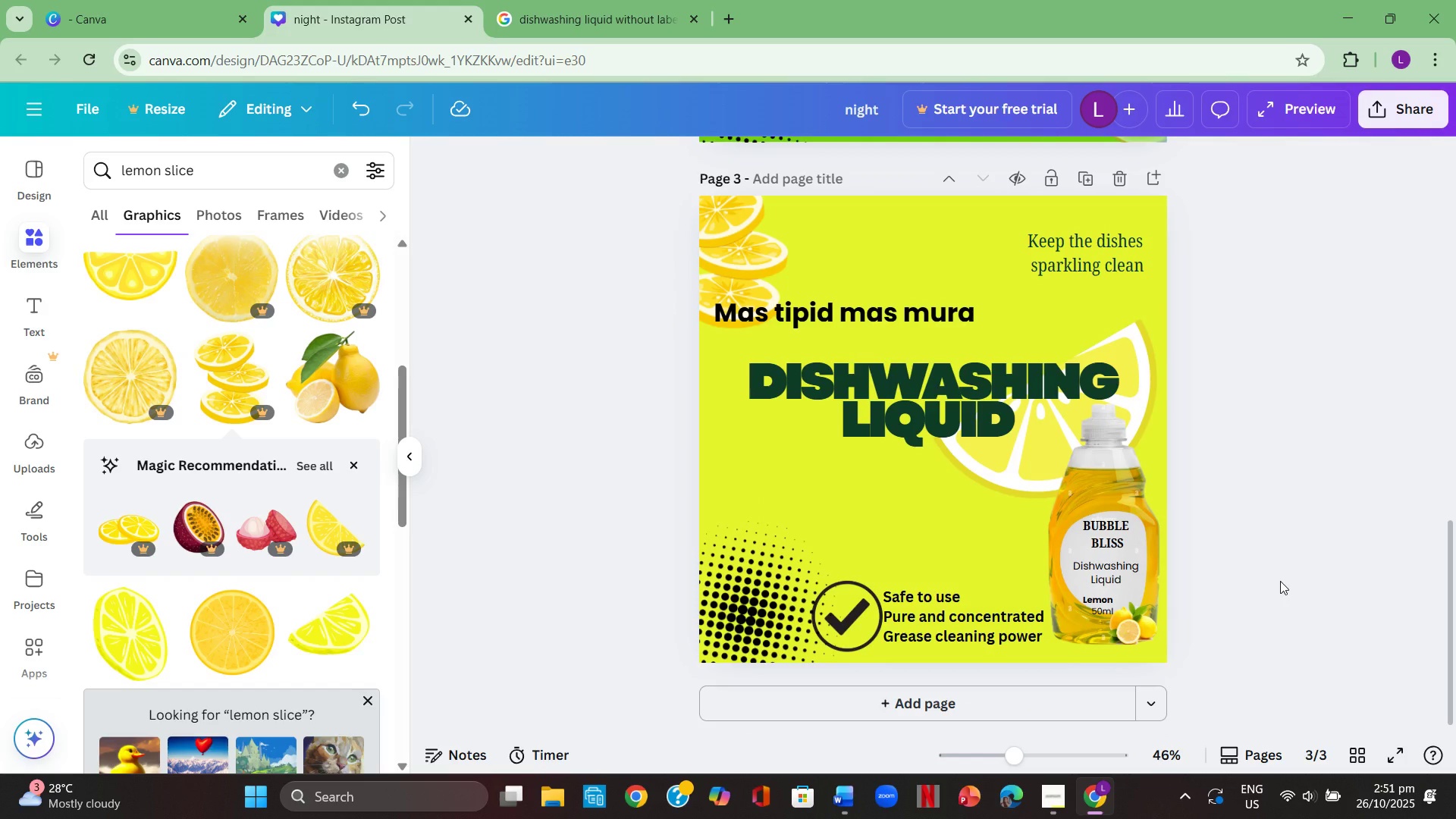 
scroll: coordinate [1345, 564], scroll_direction: up, amount: 12.0
 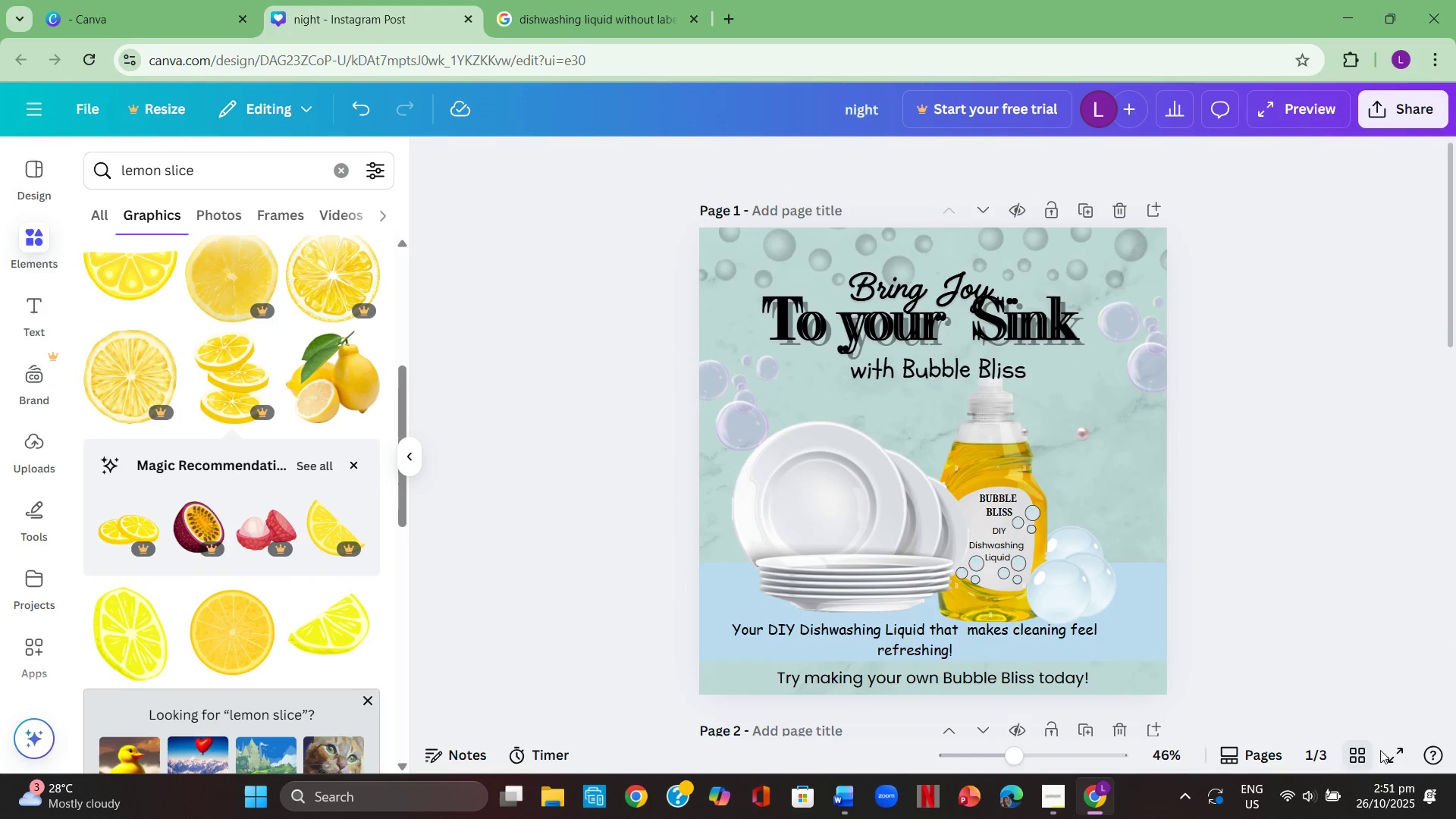 
left_click([1389, 750])
 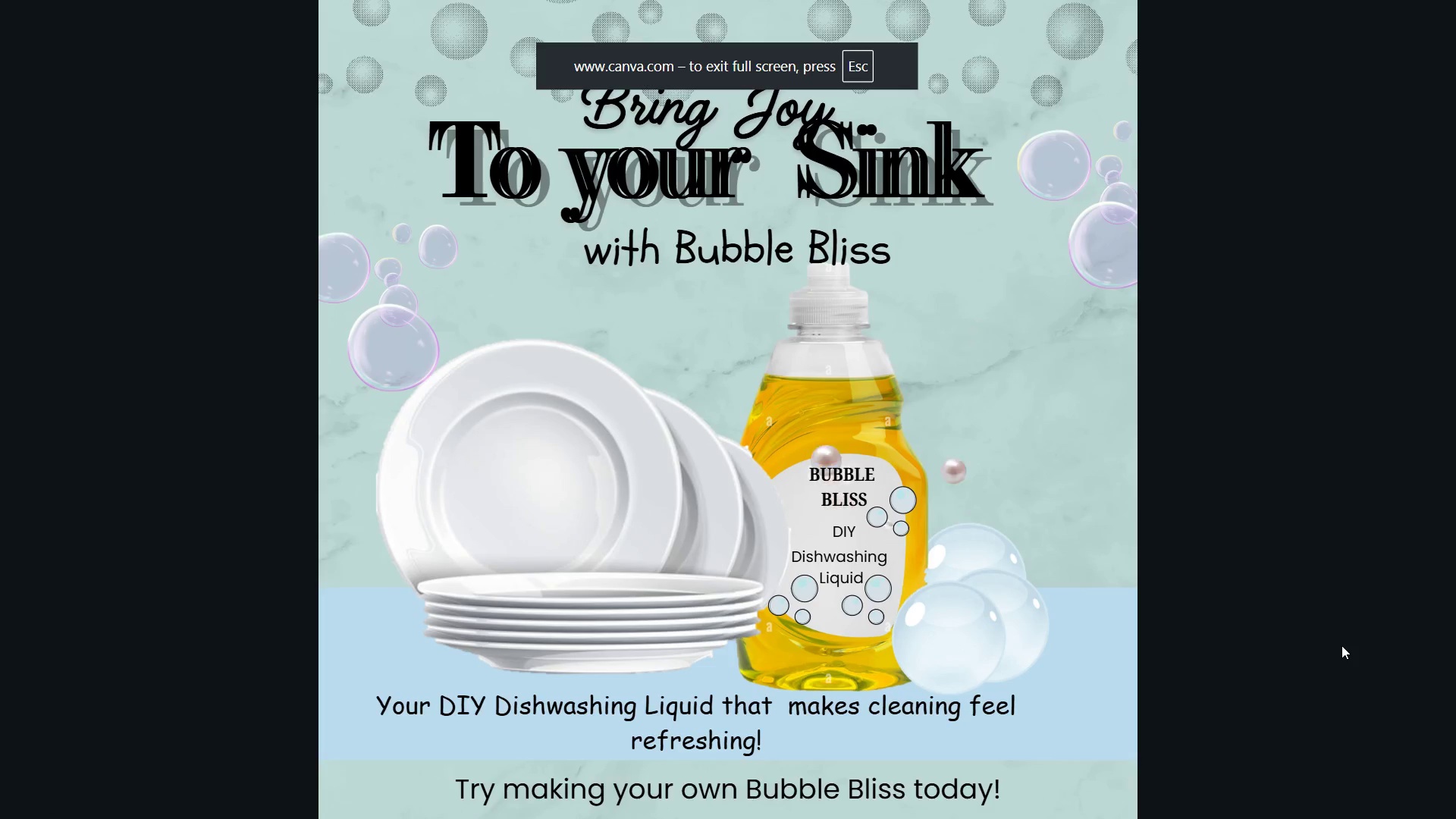 
key(ArrowRight)
 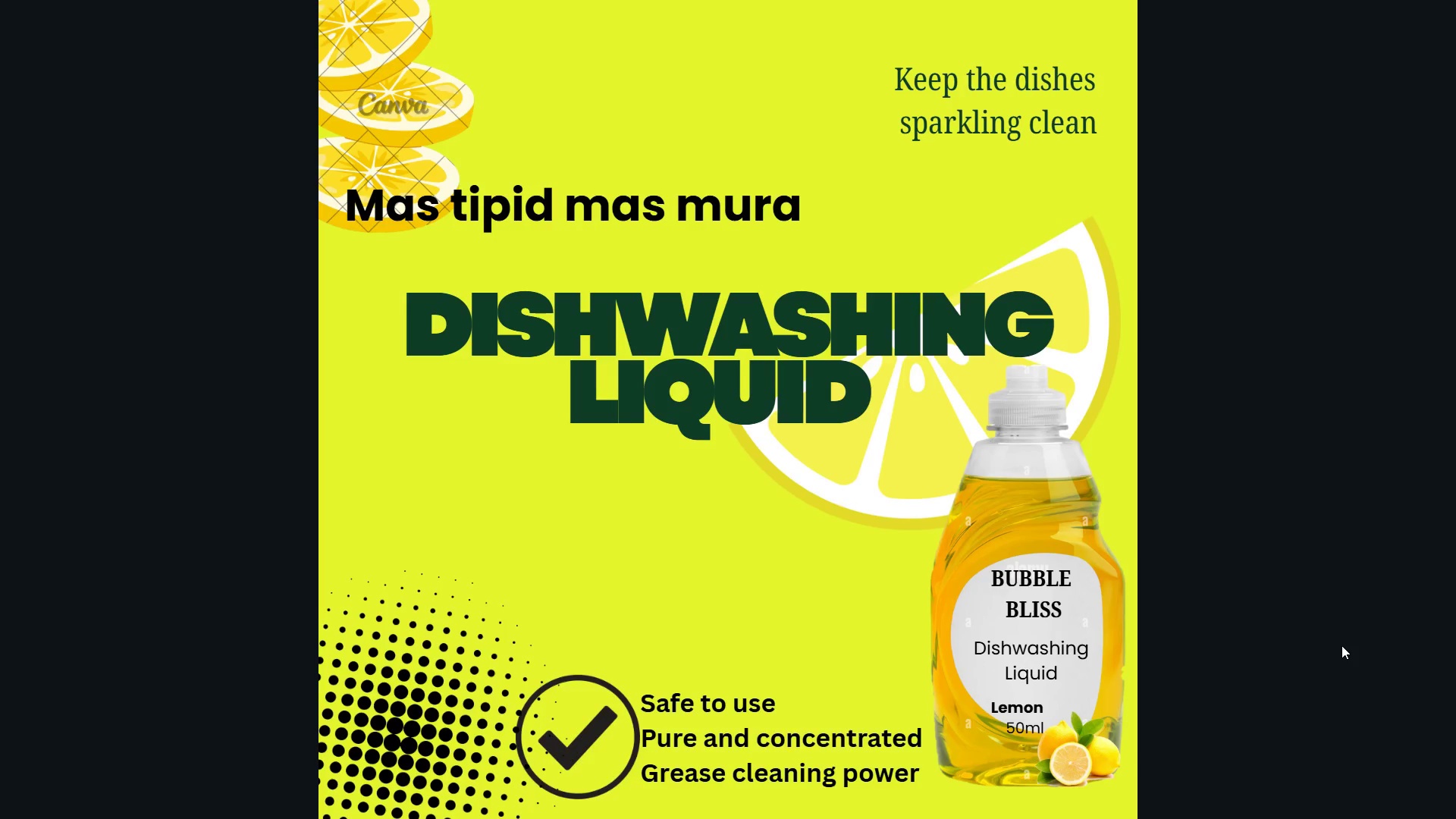 
key(ArrowLeft)
 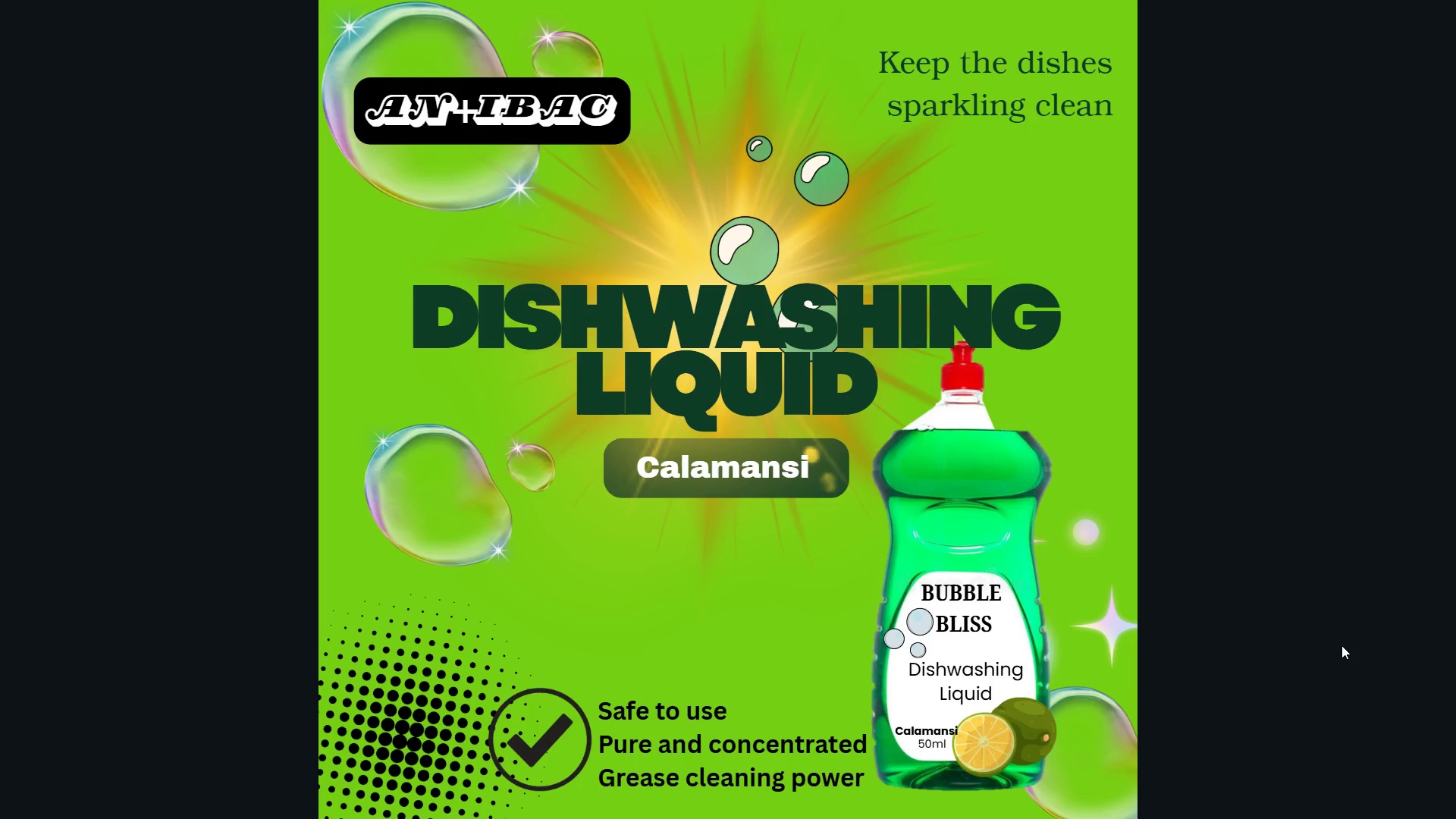 
key(ArrowRight)
 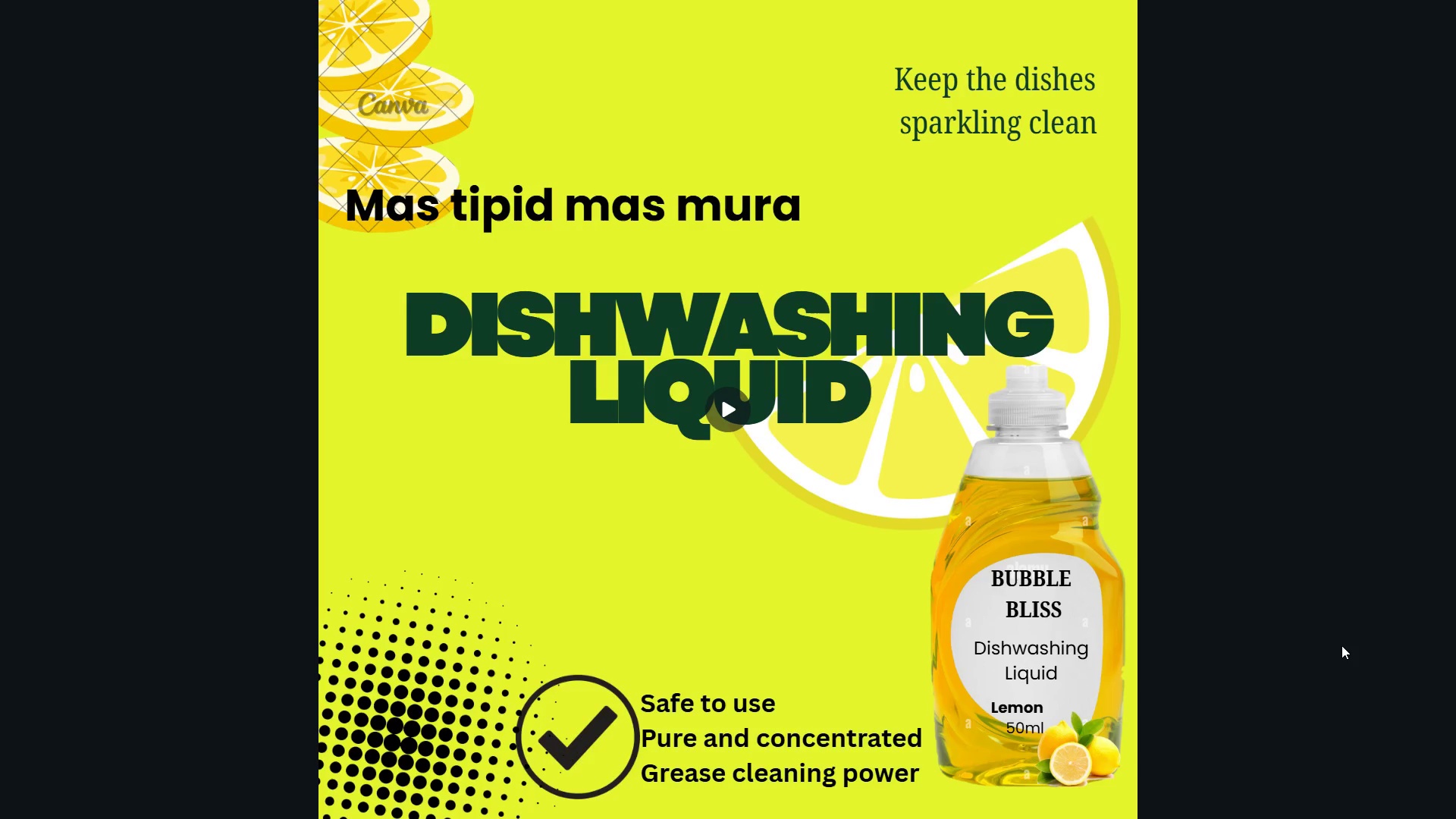 
key(Escape)
 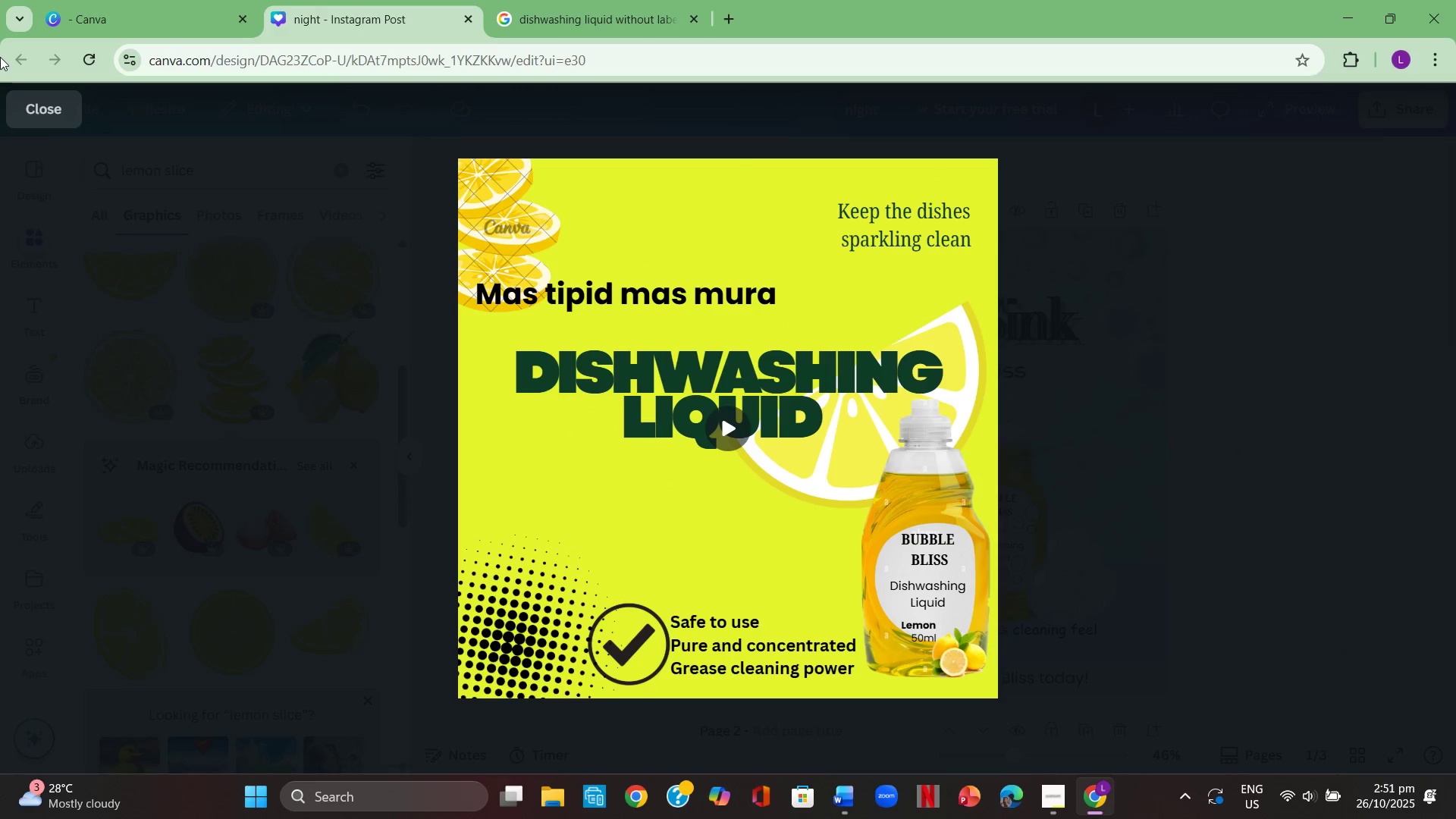 
left_click([35, 105])
 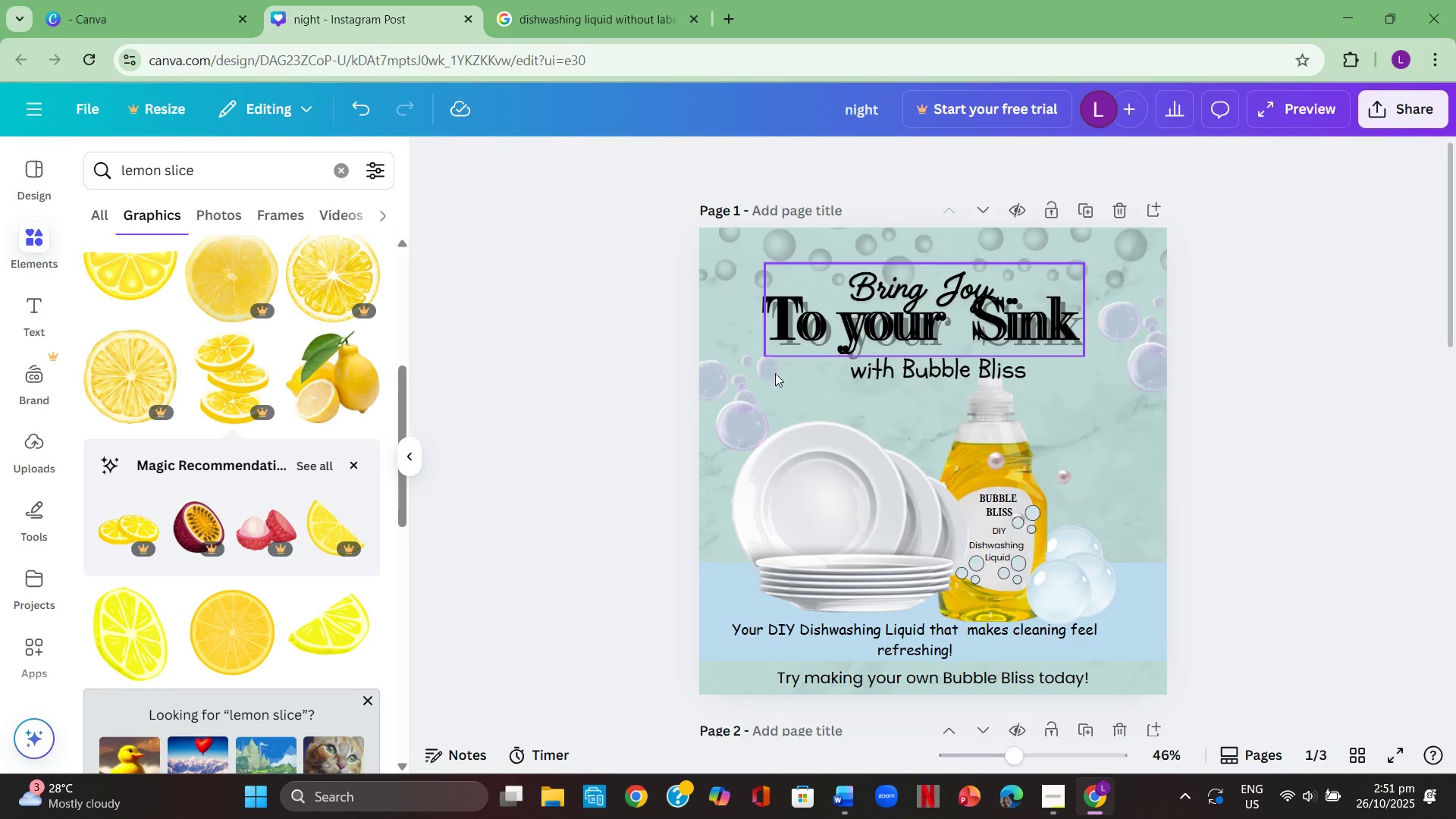 
scroll: coordinate [1381, 634], scroll_direction: down, amount: 13.0
 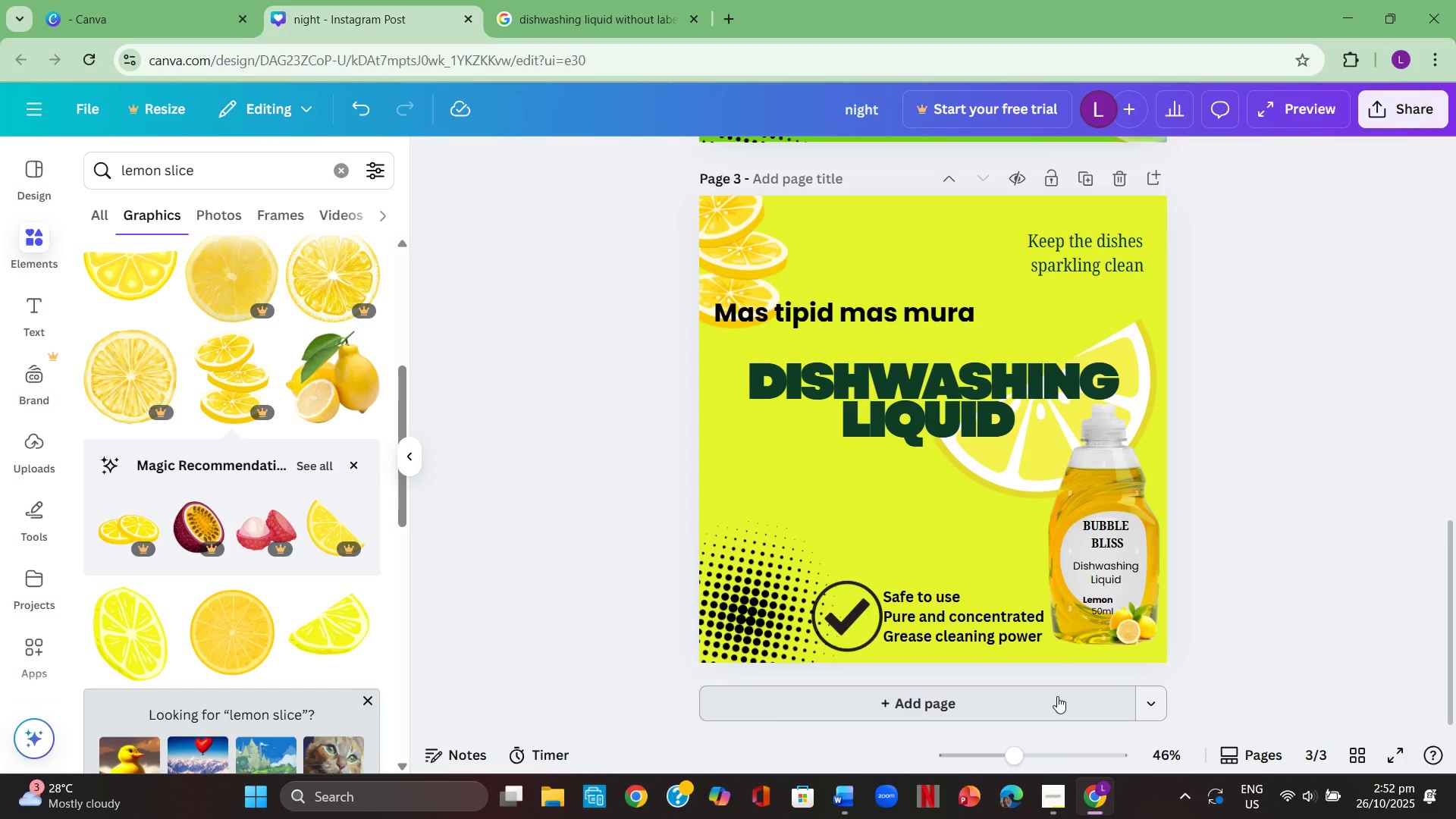 
wait(41.06)
 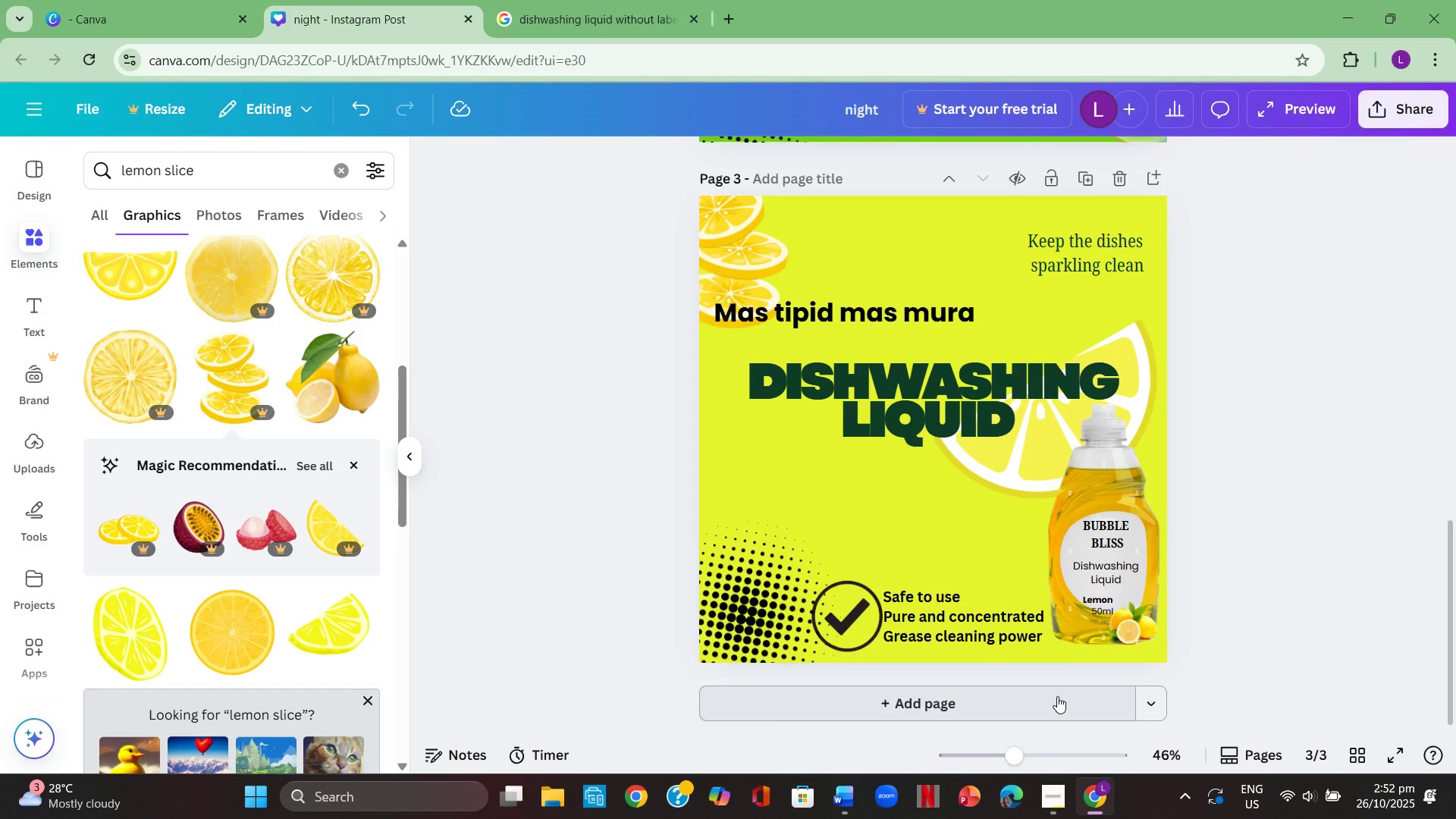 
scroll: coordinate [890, 632], scroll_direction: up, amount: 5.0
 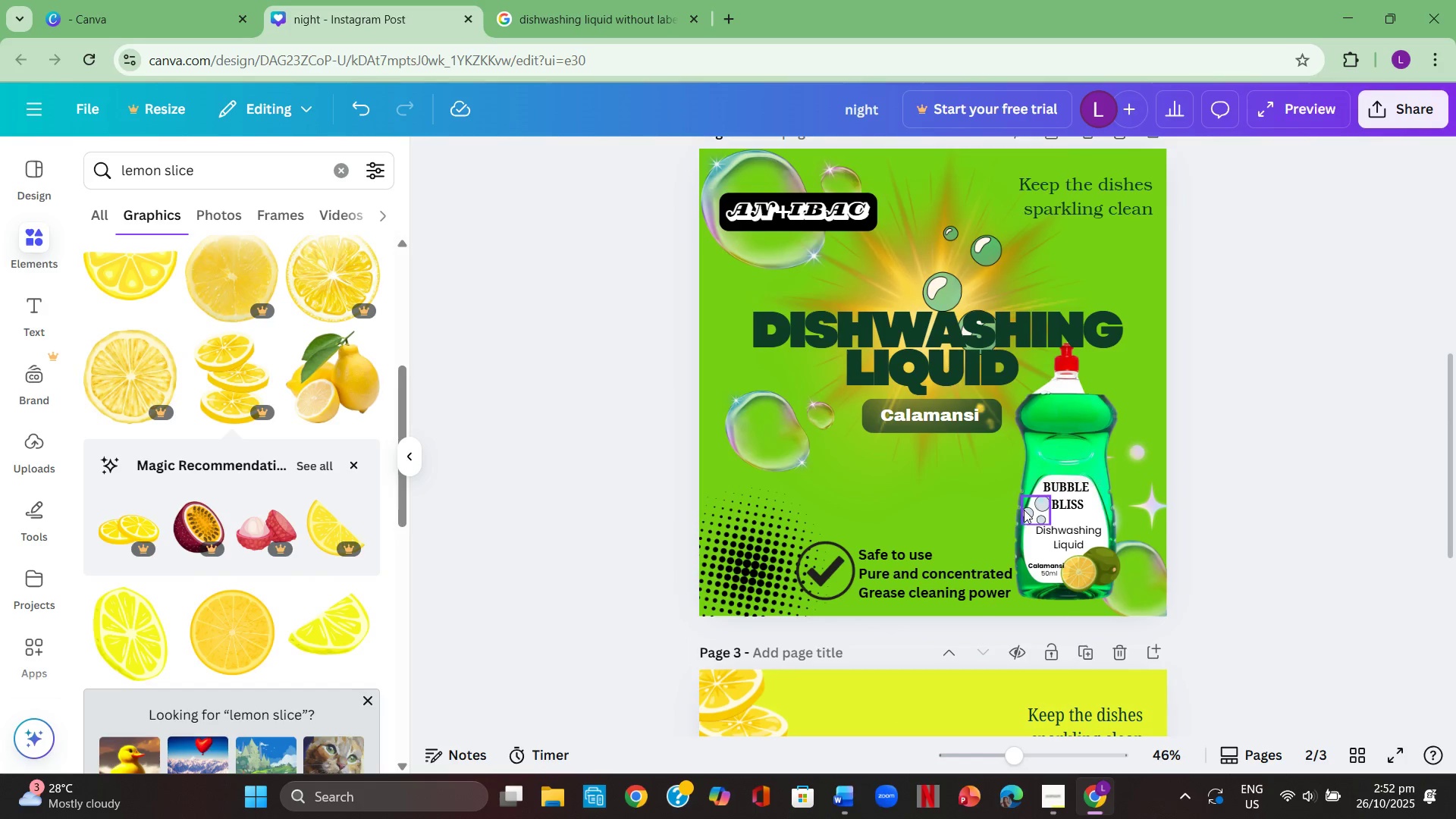 
left_click([1025, 509])
 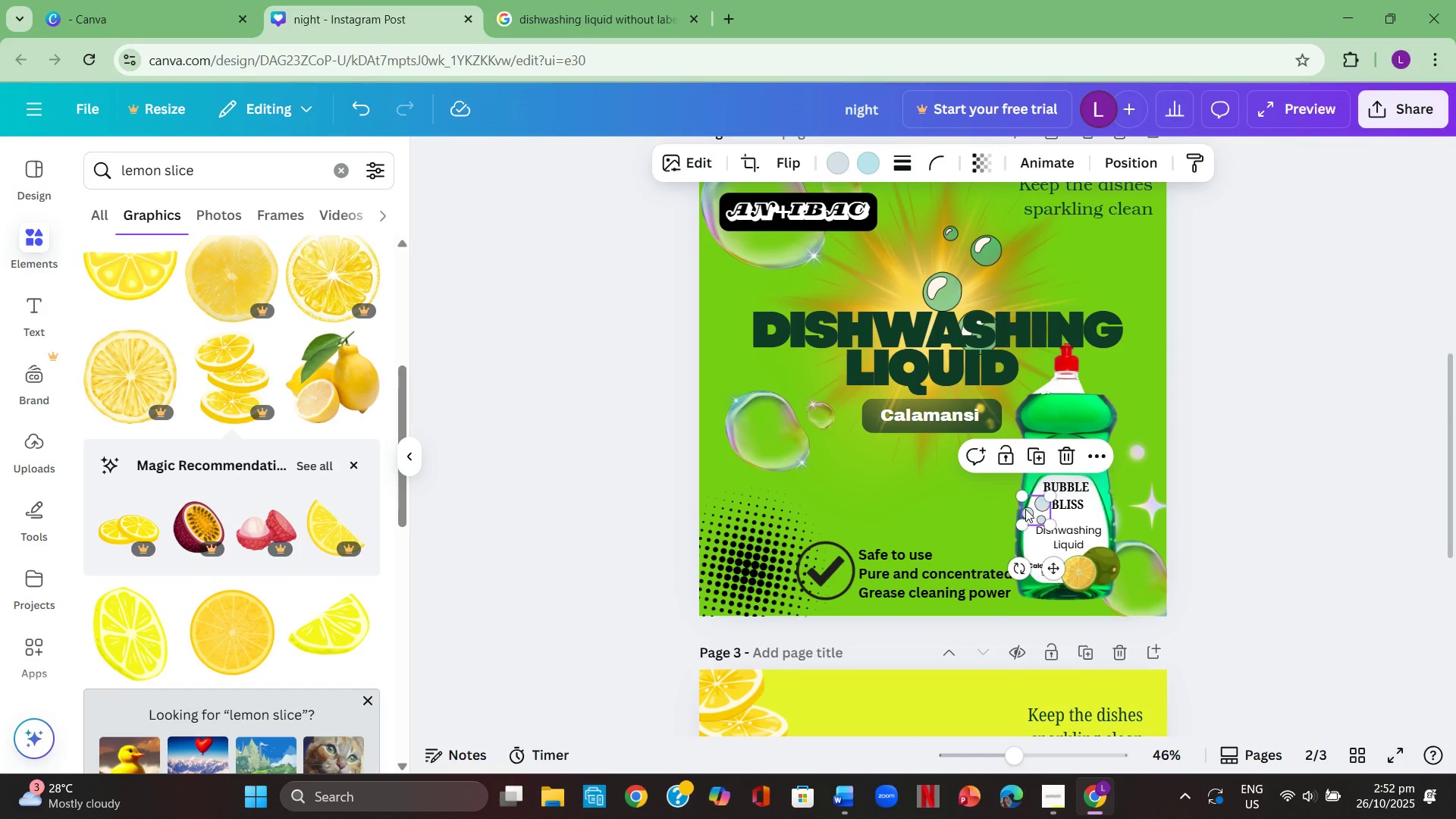 
key(Control+ControlLeft)
 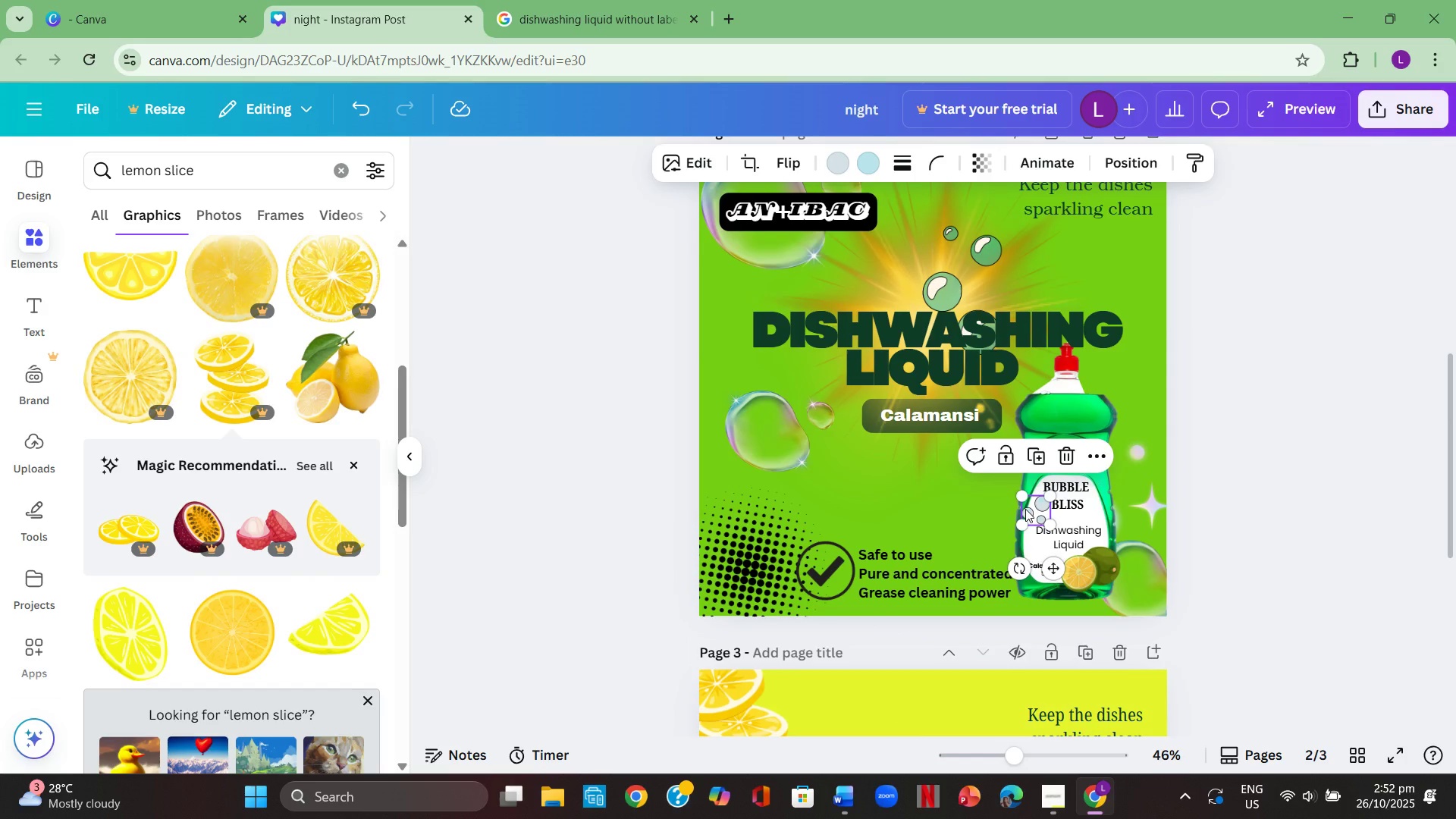 
key(Control+C)
 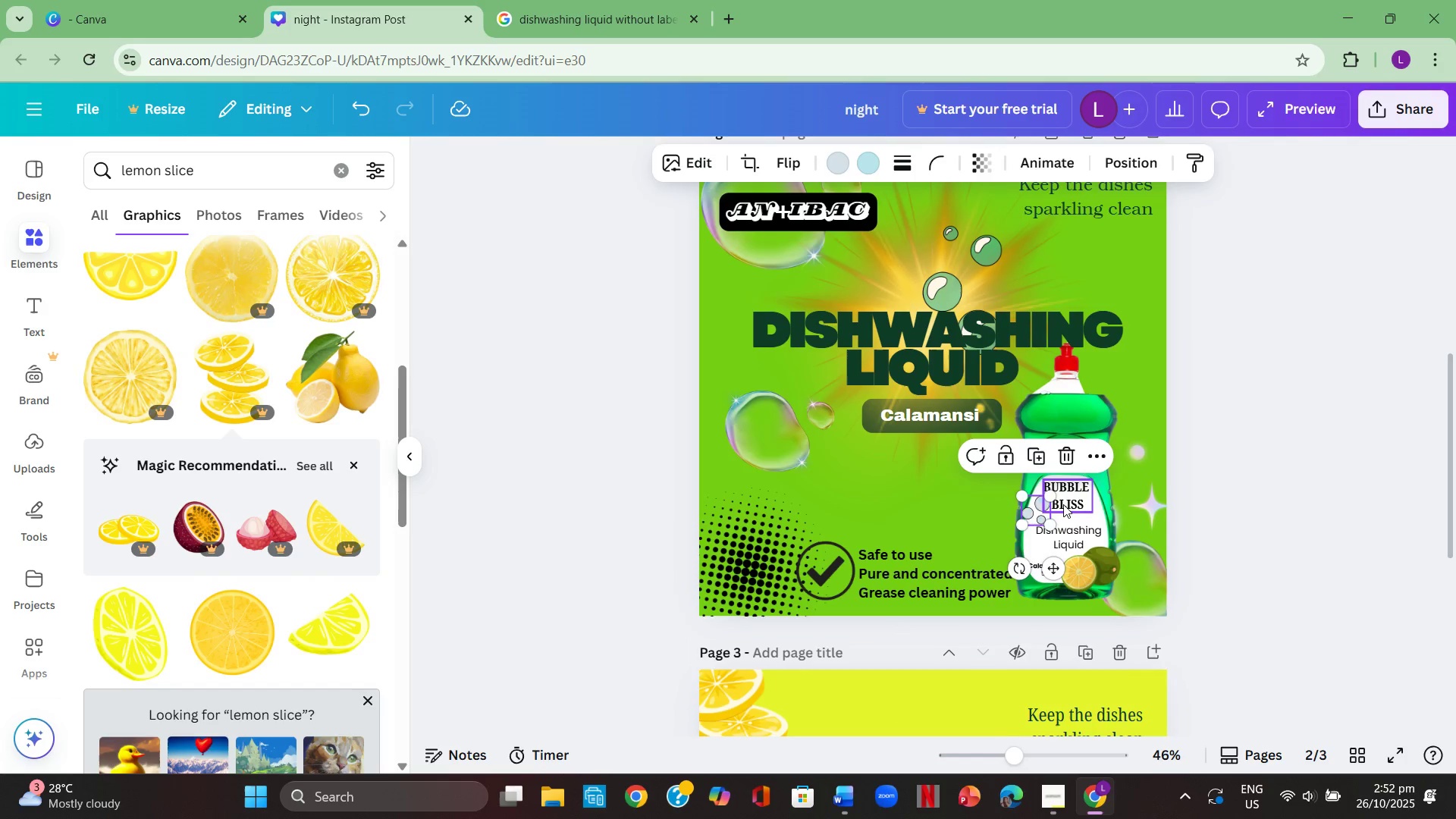 
scroll: coordinate [1063, 504], scroll_direction: down, amount: 5.0
 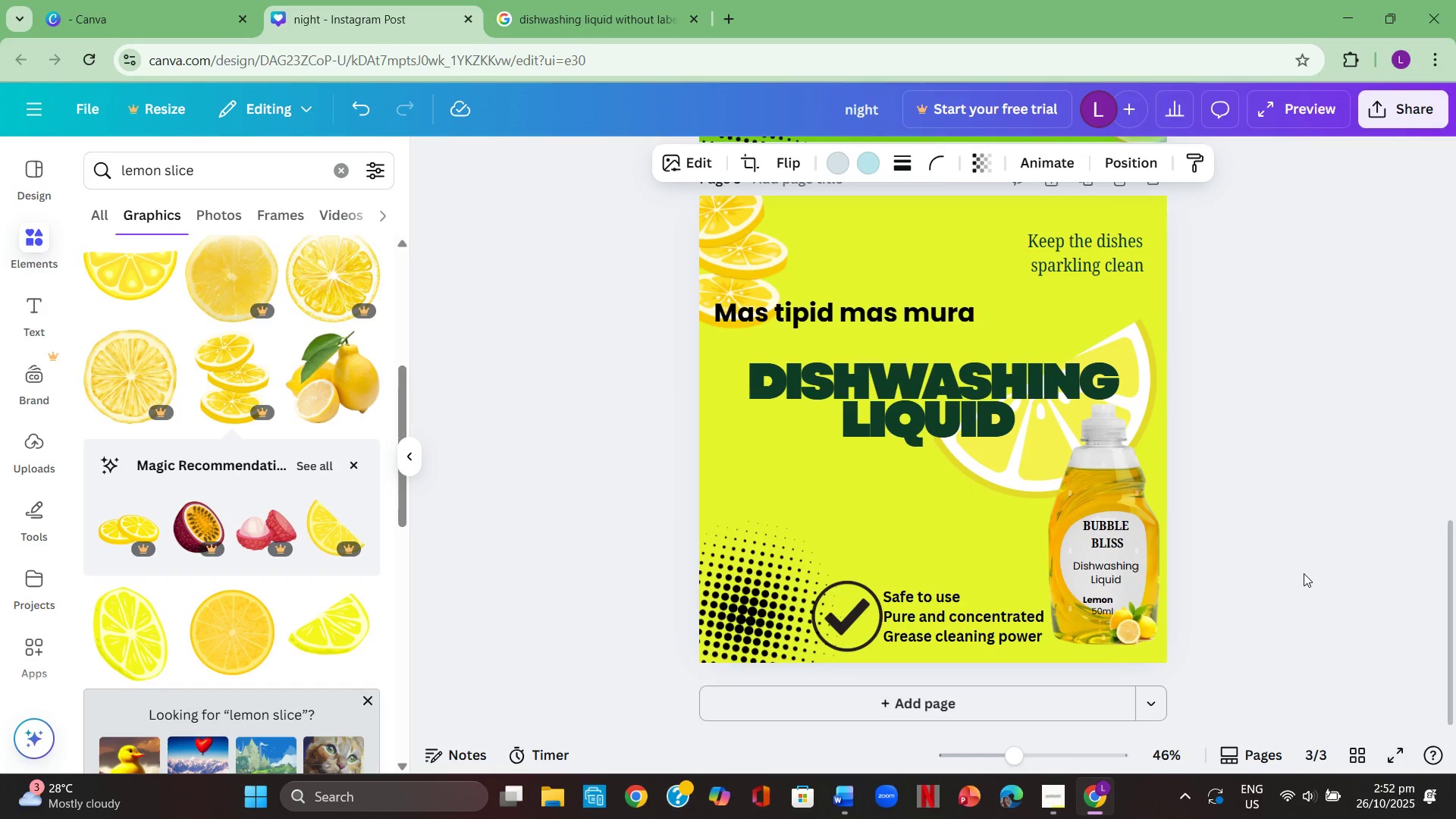 
left_click([1304, 573])
 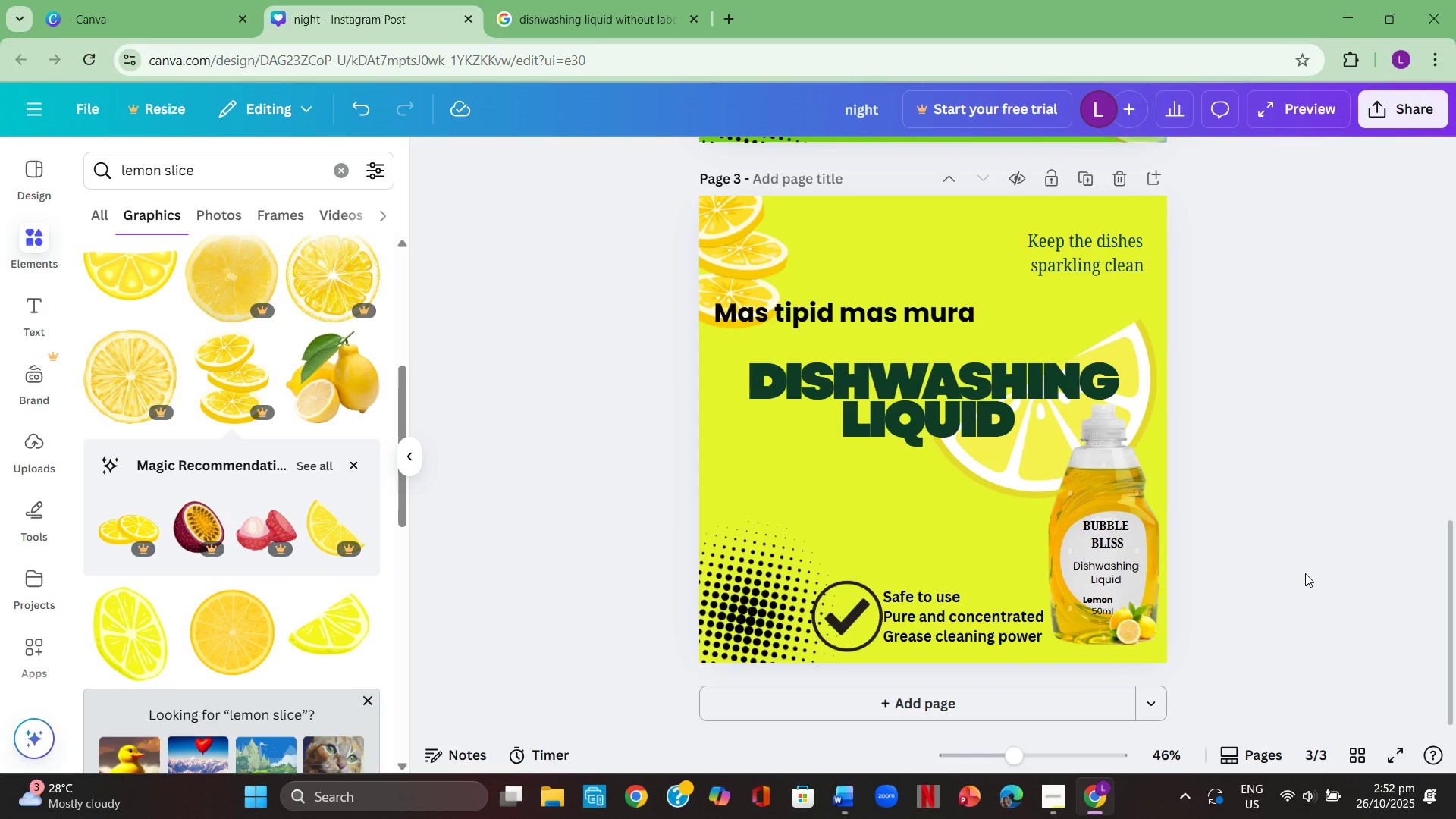 
key(Control+ControlLeft)
 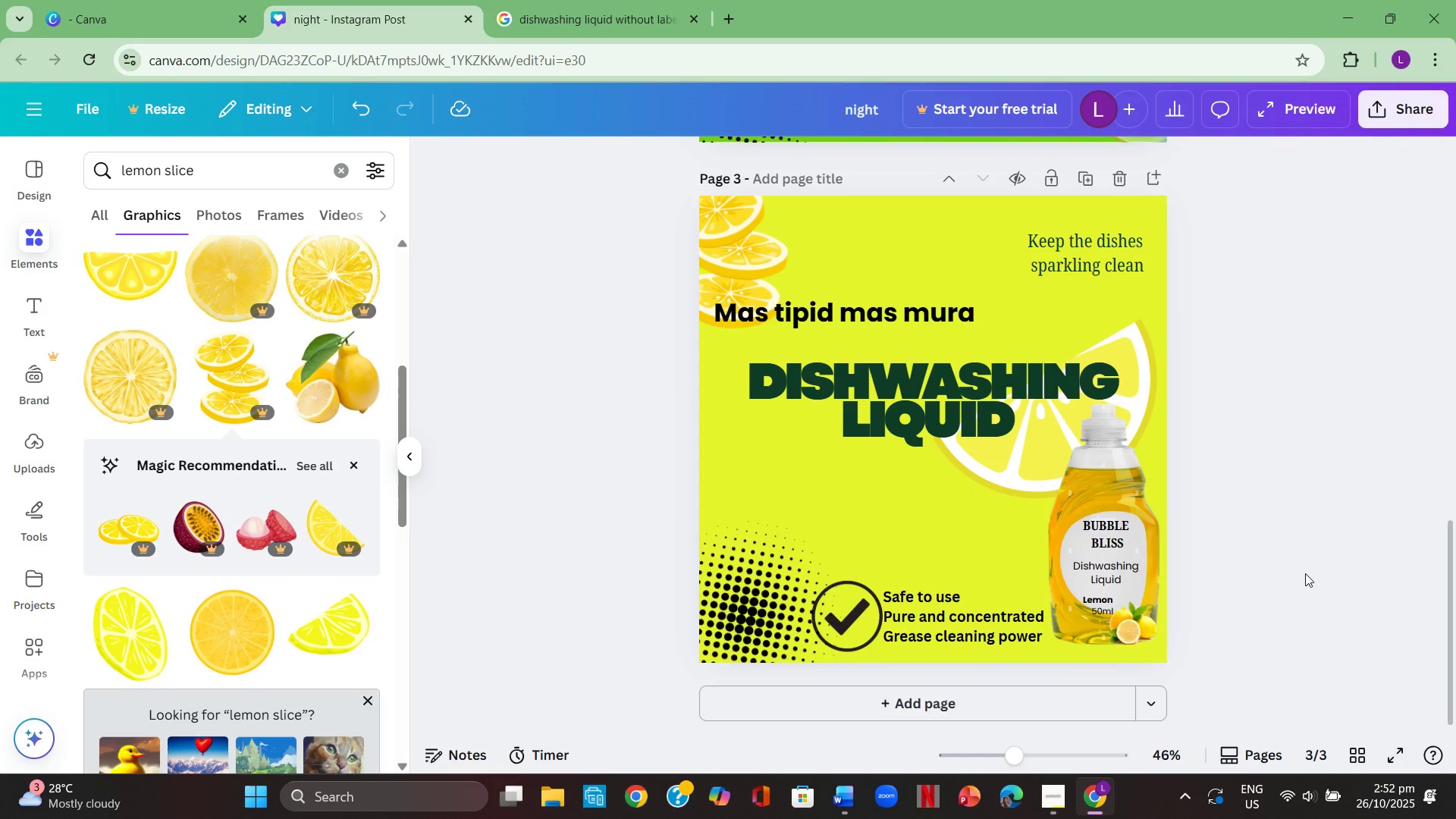 
key(Control+V)
 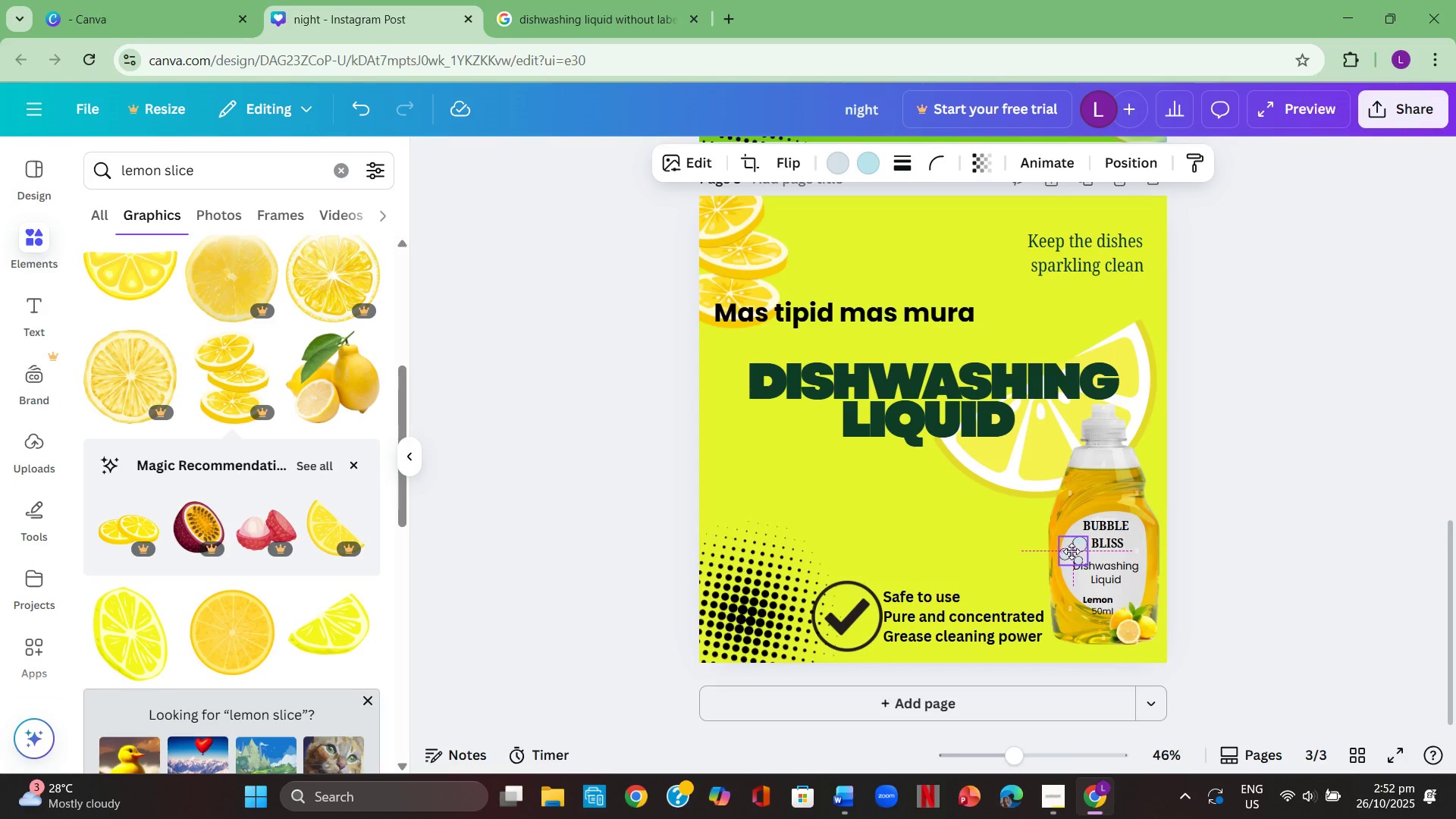 
left_click([1311, 548])
 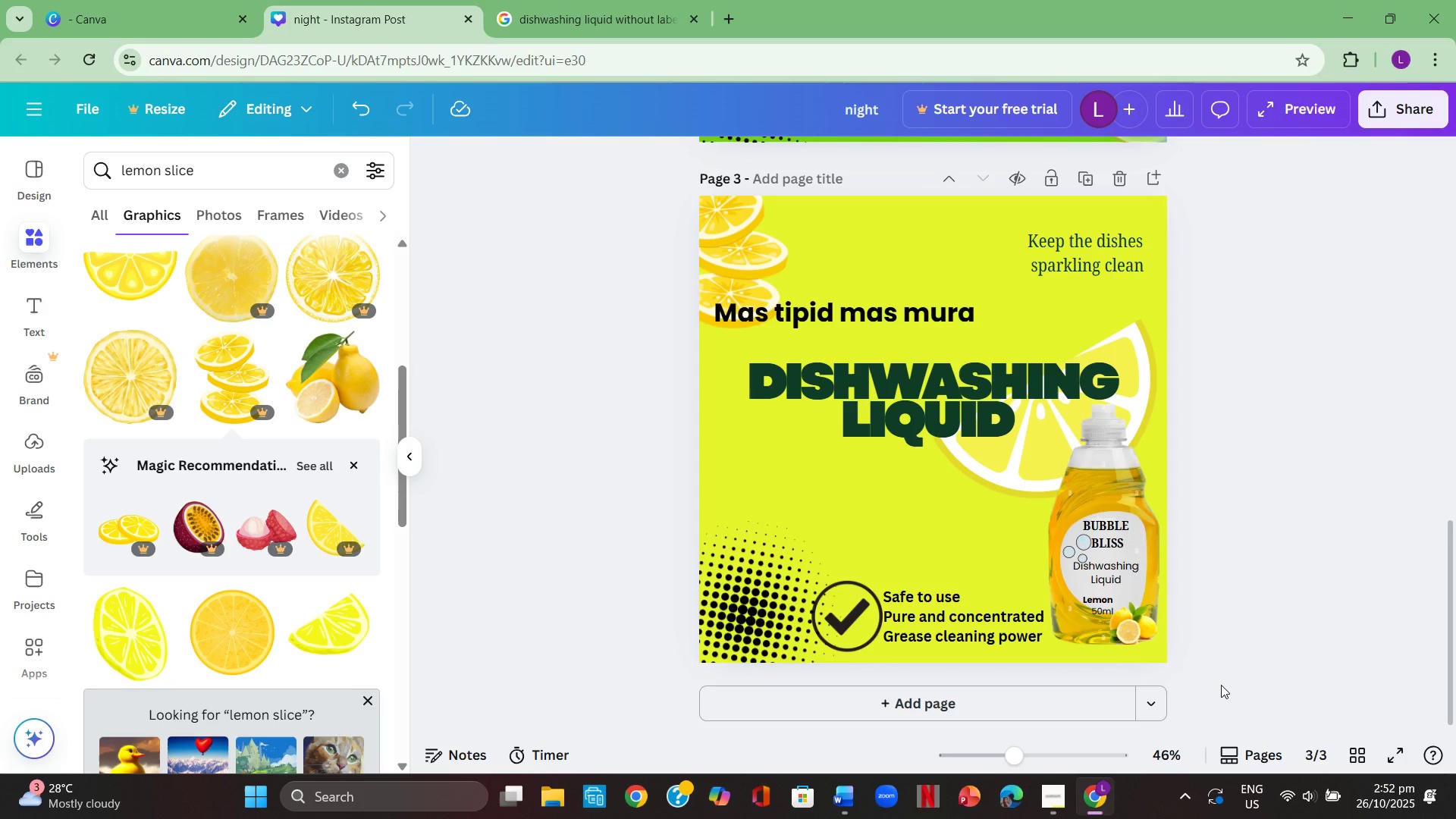 
wait(20.7)
 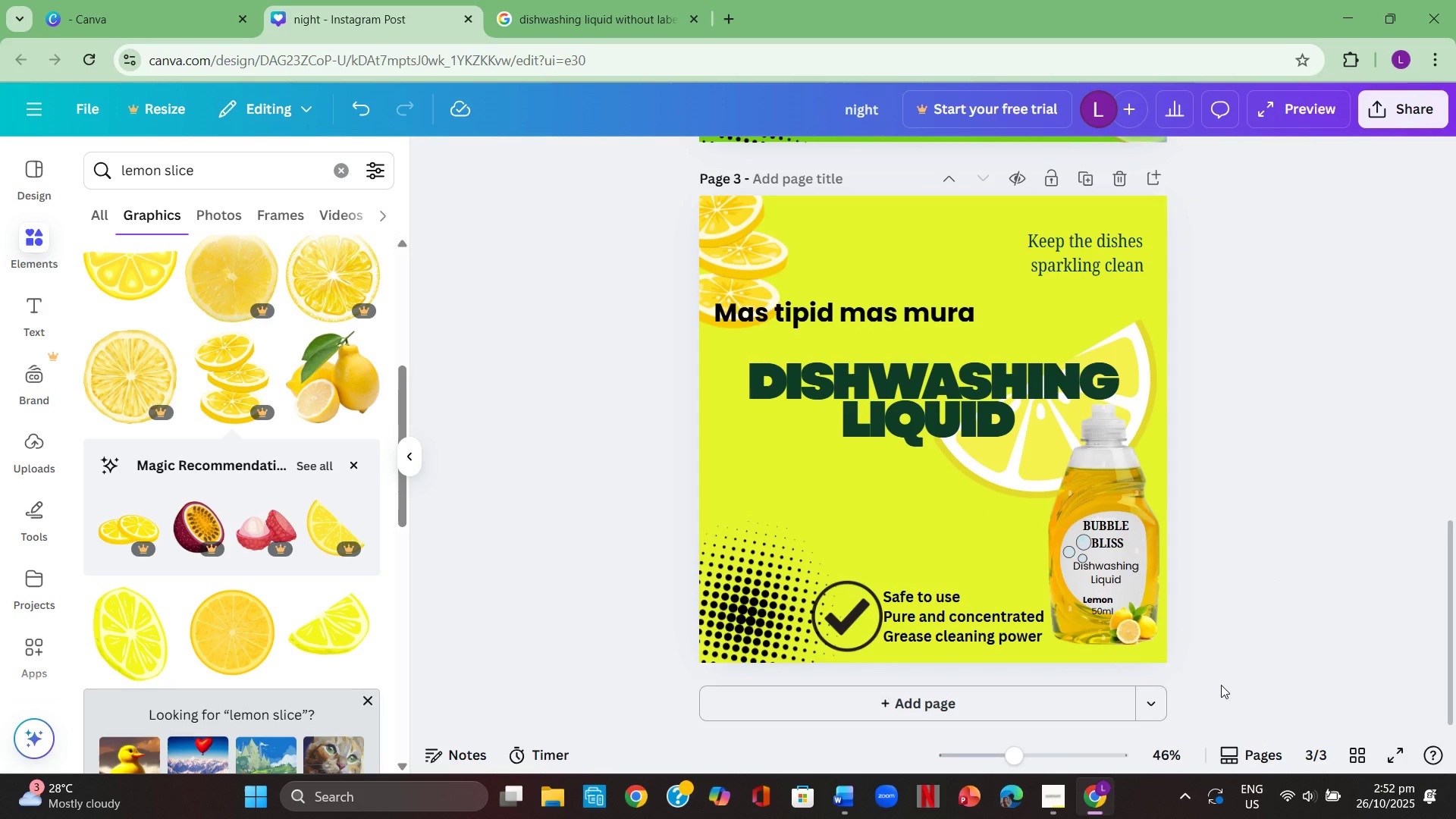 
scroll: coordinate [1305, 635], scroll_direction: down, amount: 3.0
 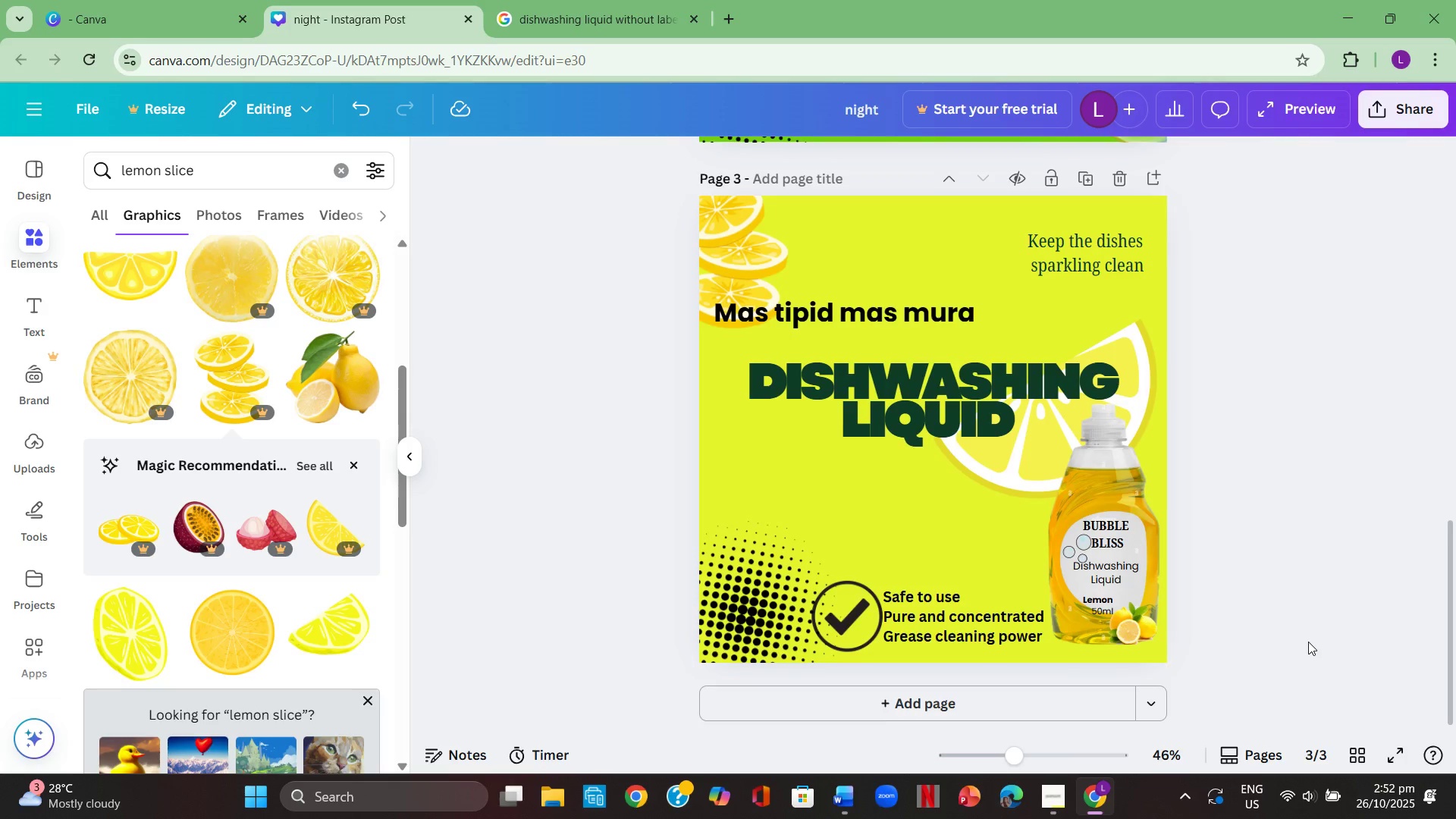 
scroll: coordinate [1316, 661], scroll_direction: up, amount: 3.0
 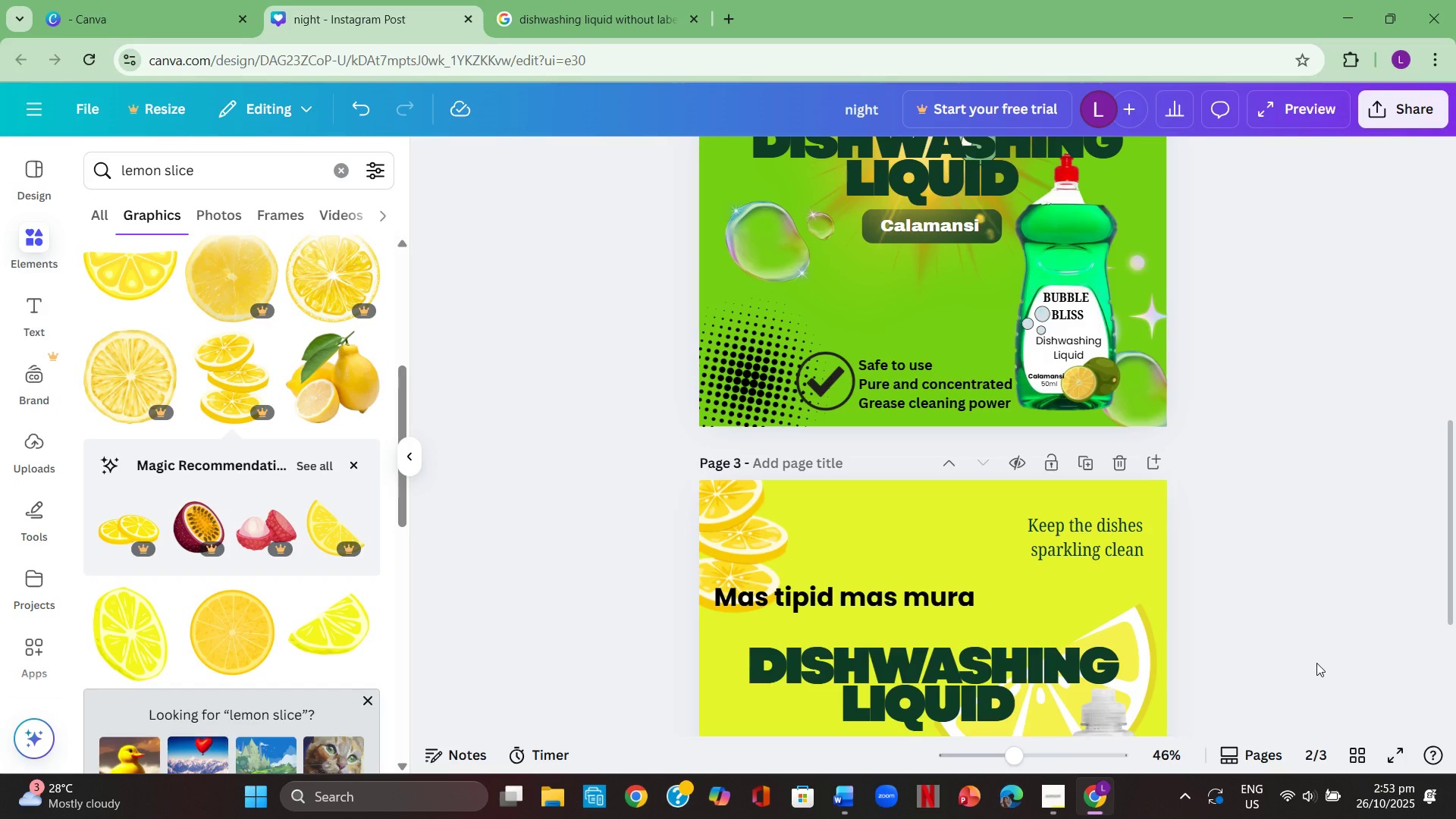 
wait(24.4)
 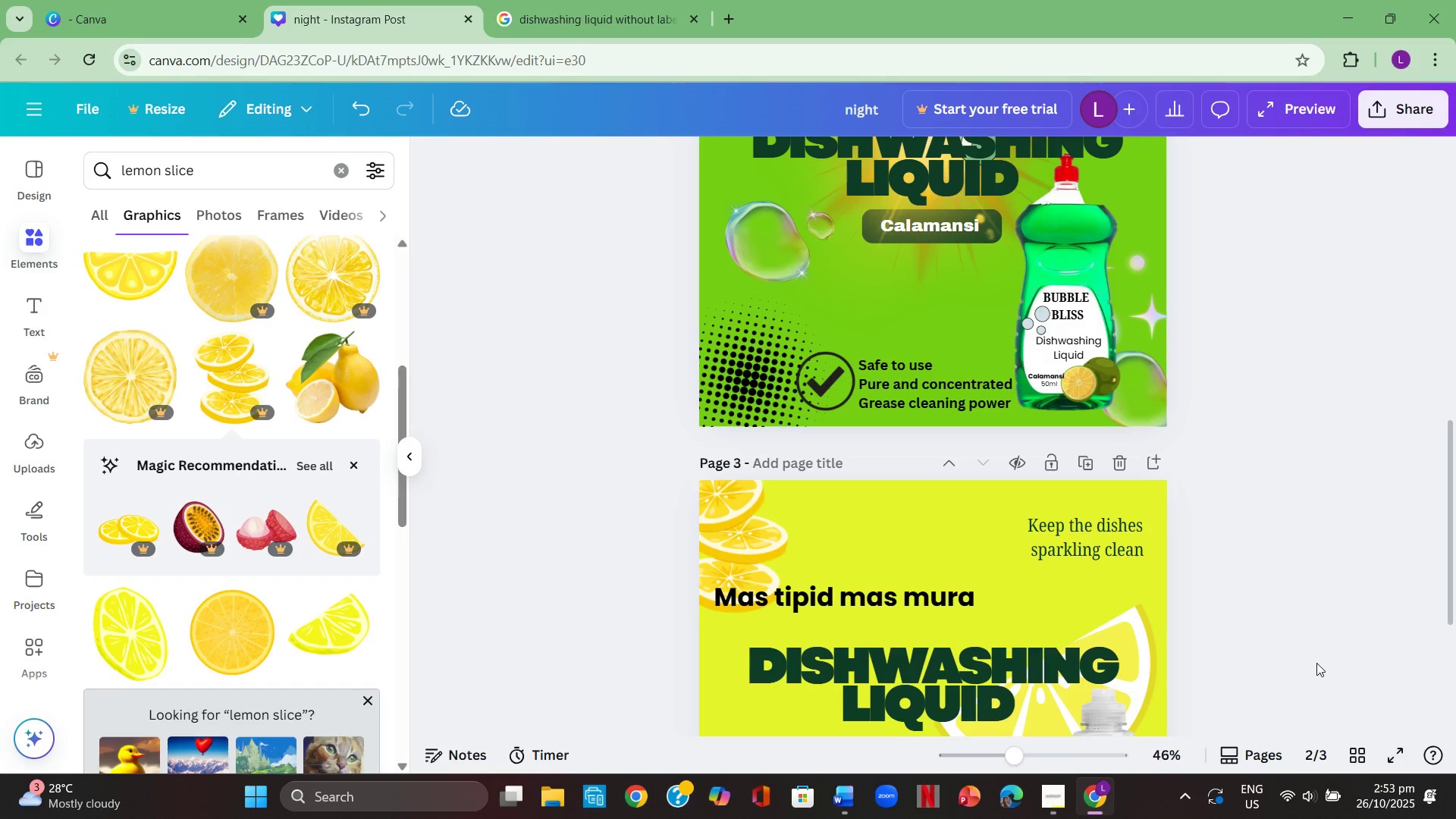 
scroll: coordinate [1228, 632], scroll_direction: down, amount: 6.0
 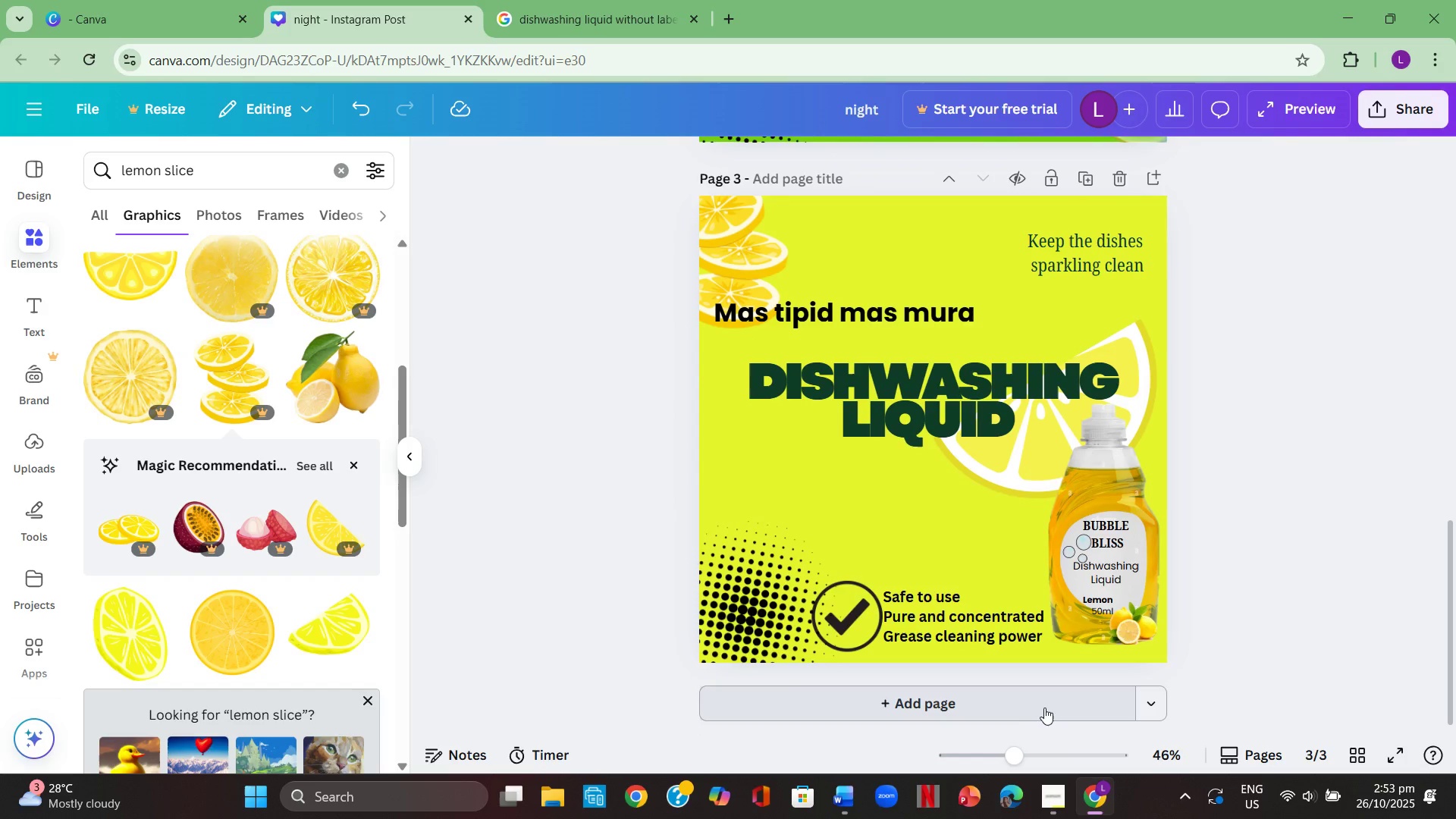 
left_click([1044, 708])
 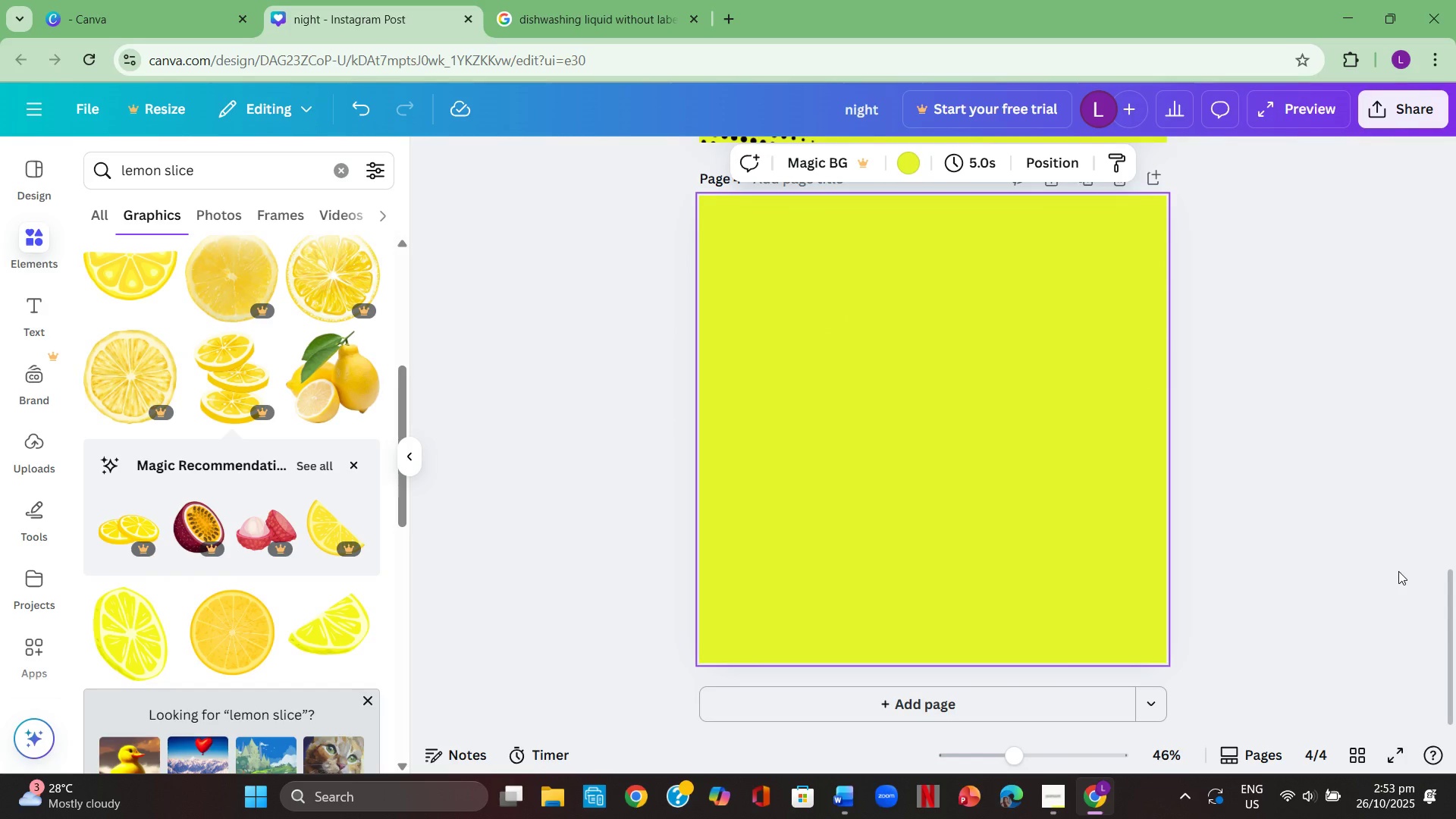 
scroll: coordinate [1400, 499], scroll_direction: up, amount: 3.0
 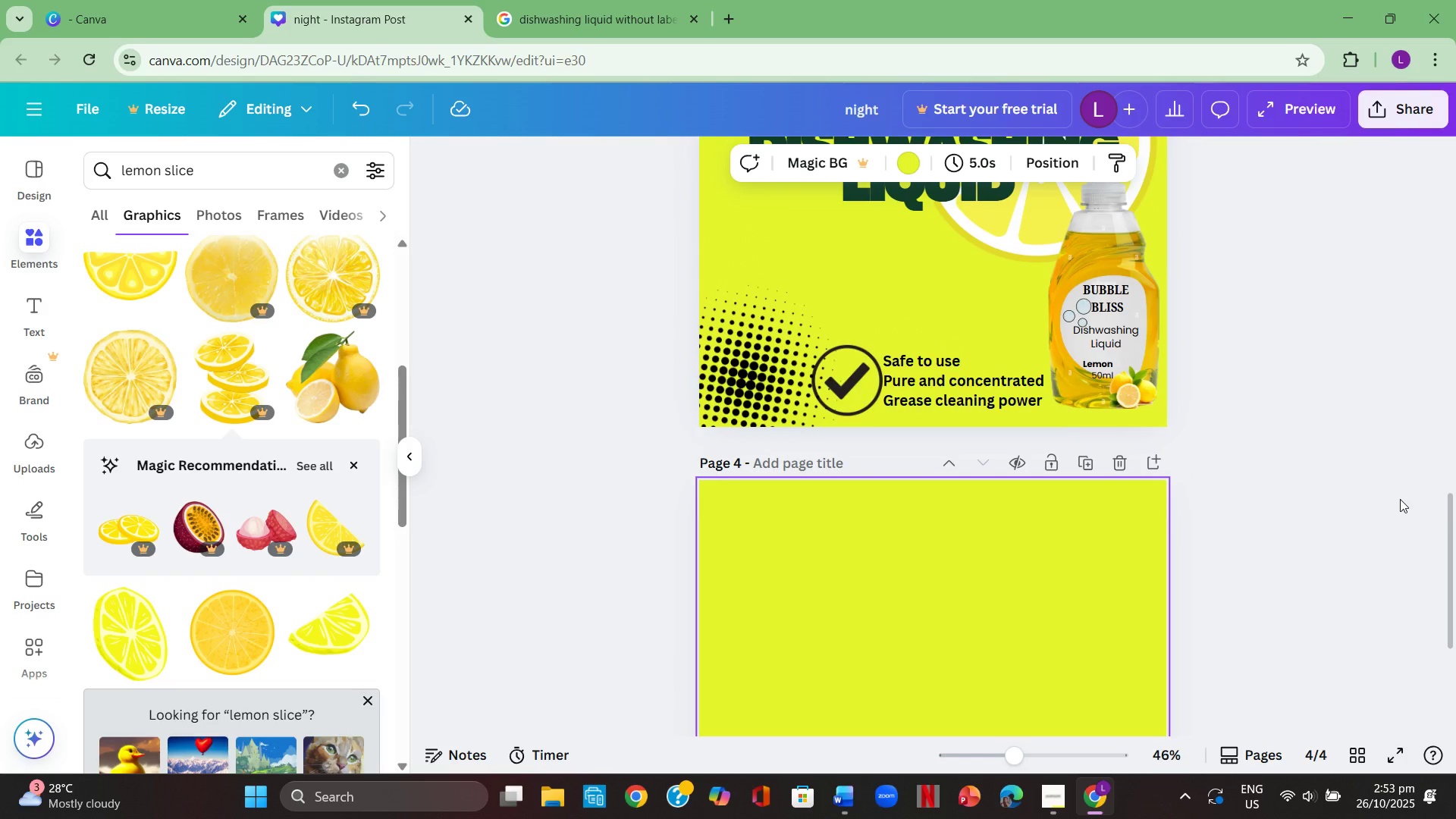 
wait(9.05)
 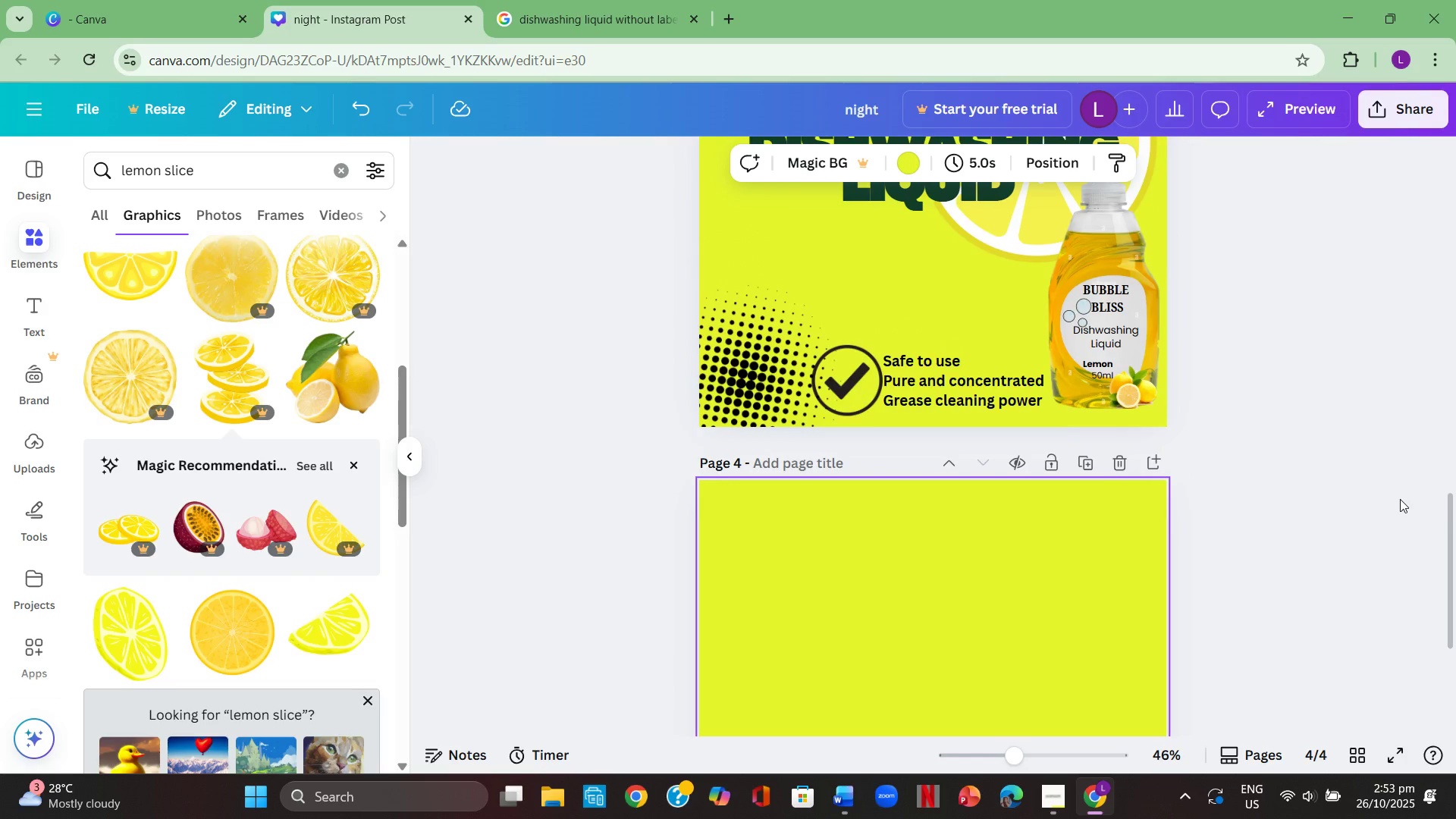 
scroll: coordinate [1303, 297], scroll_direction: down, amount: 3.0
 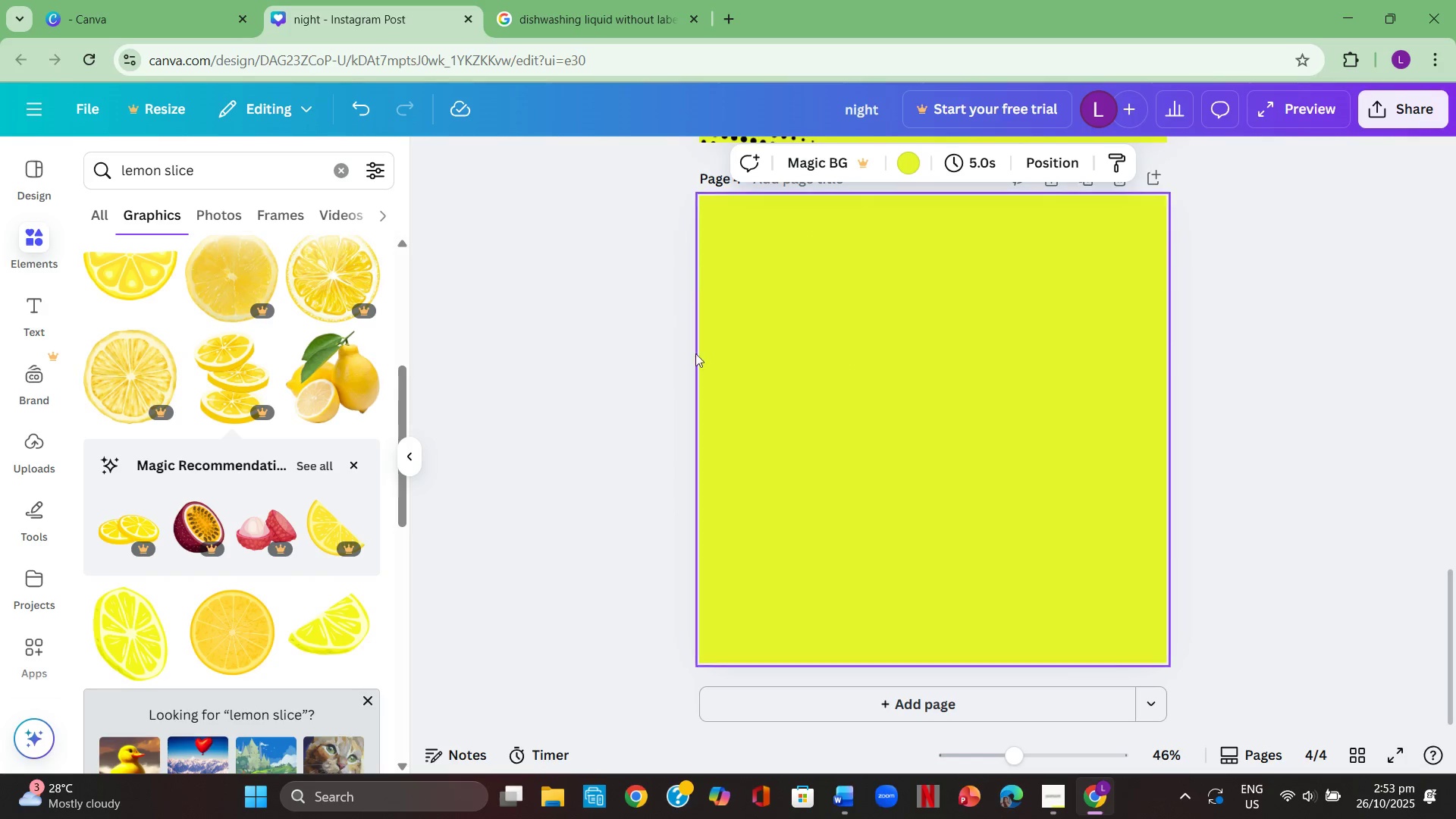 
scroll: coordinate [454, 394], scroll_direction: up, amount: 12.0
 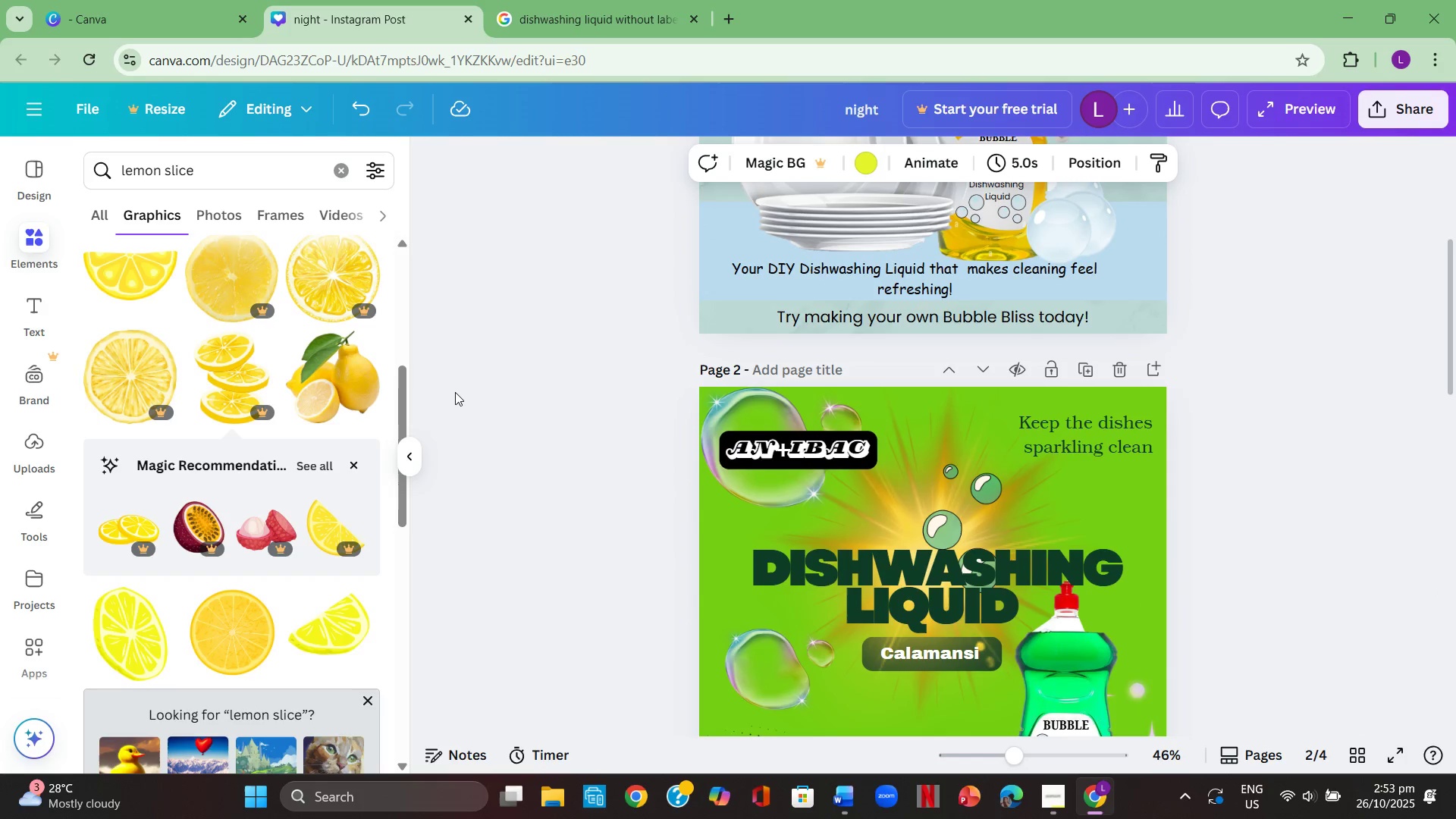 
scroll: coordinate [472, 385], scroll_direction: down, amount: 15.0
 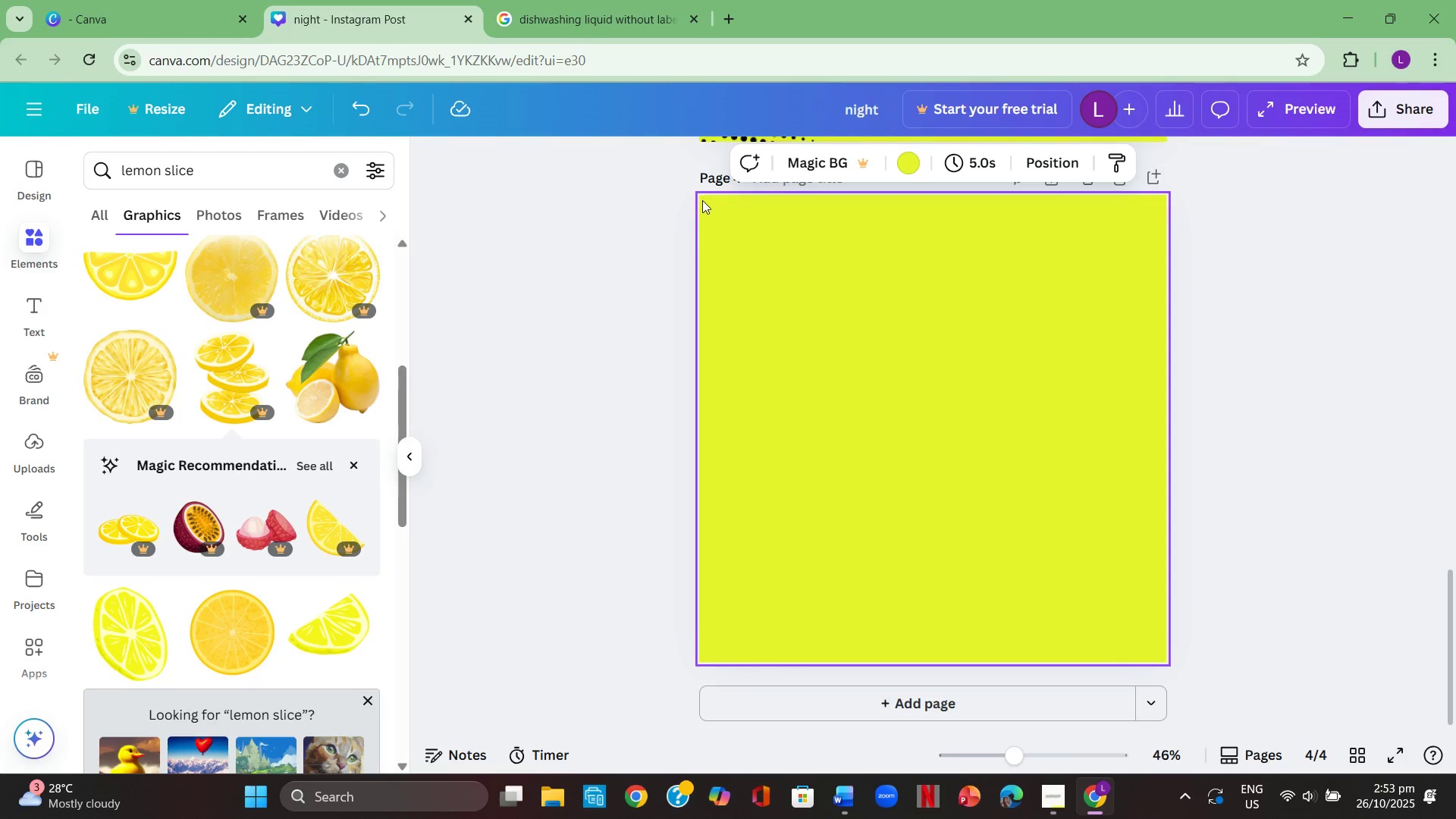 
wait(34.17)
 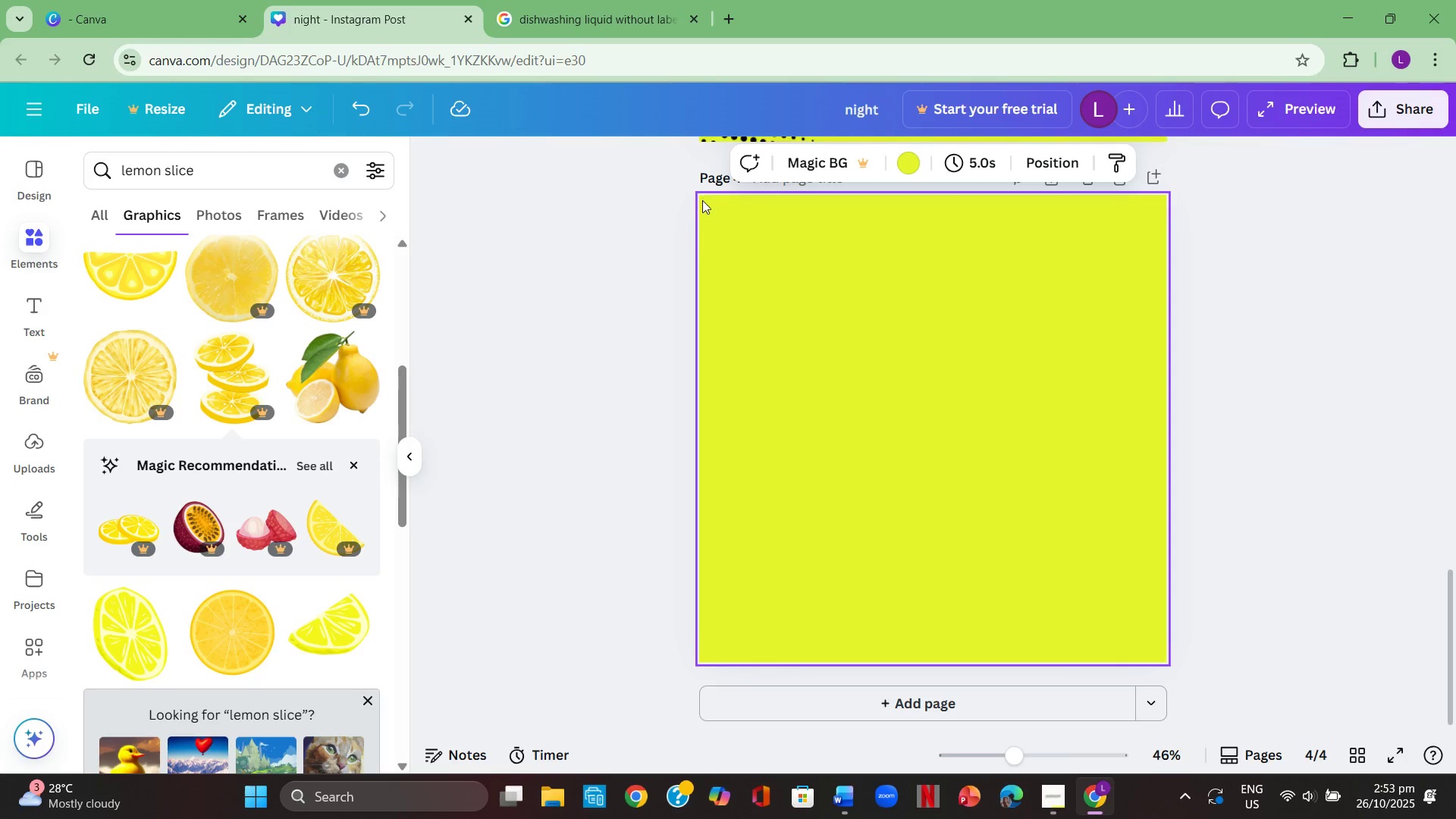 
scroll: coordinate [845, 256], scroll_direction: up, amount: 4.0
 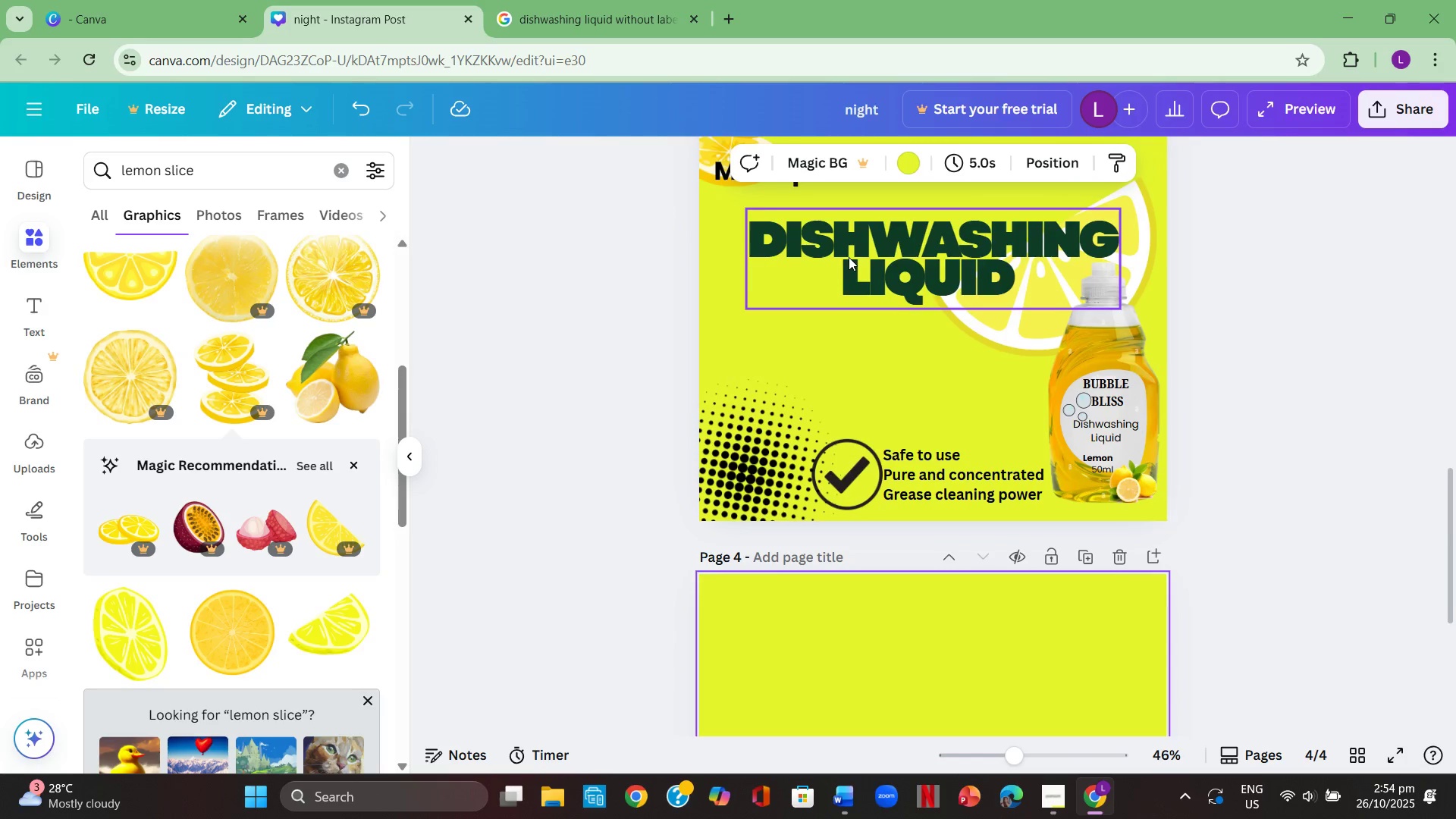 
scroll: coordinate [849, 257], scroll_direction: down, amount: 3.0
 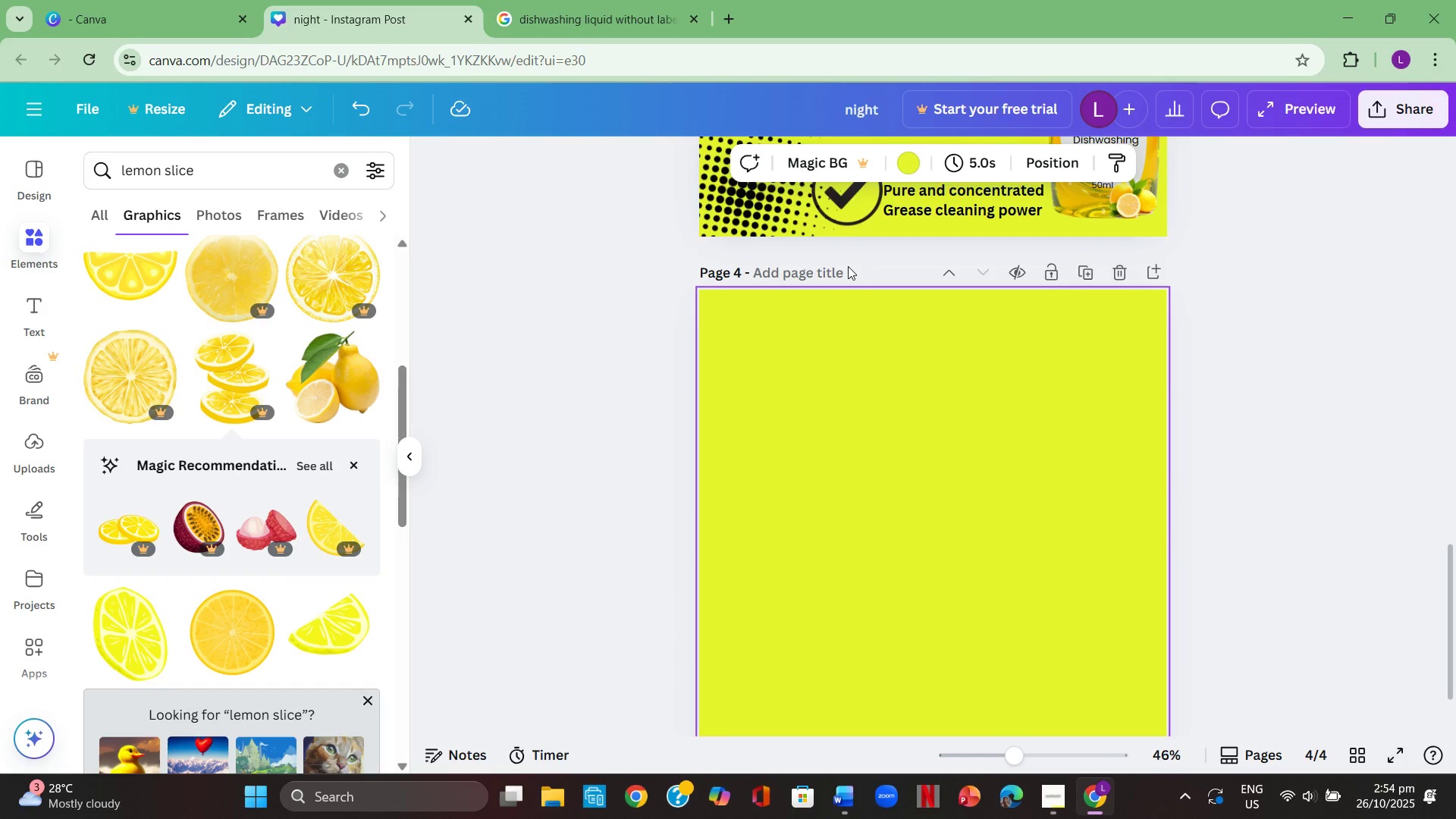 
wait(6.52)
 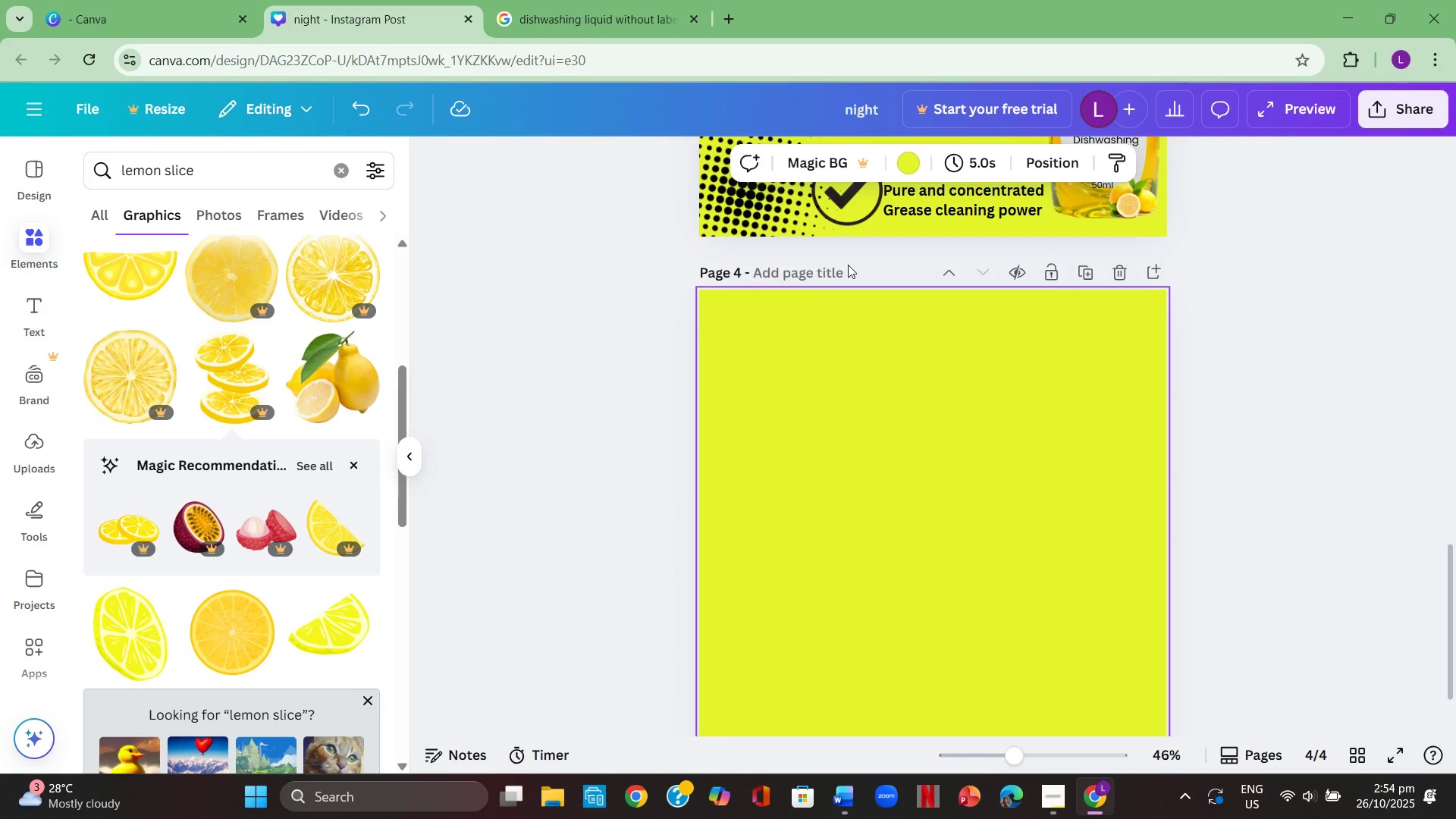 
scroll: coordinate [573, 440], scroll_direction: down, amount: 3.0
 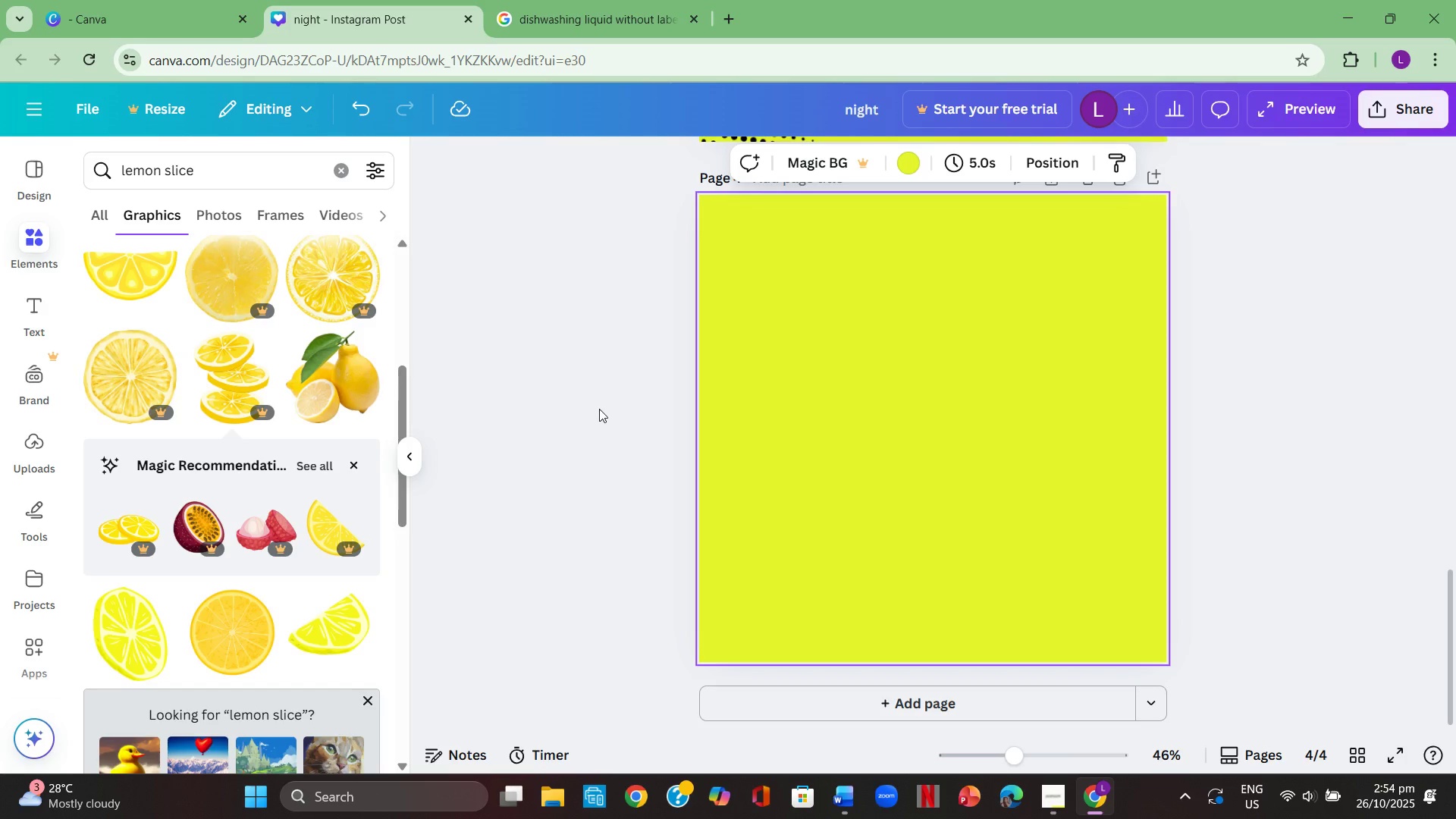 
wait(12.5)
 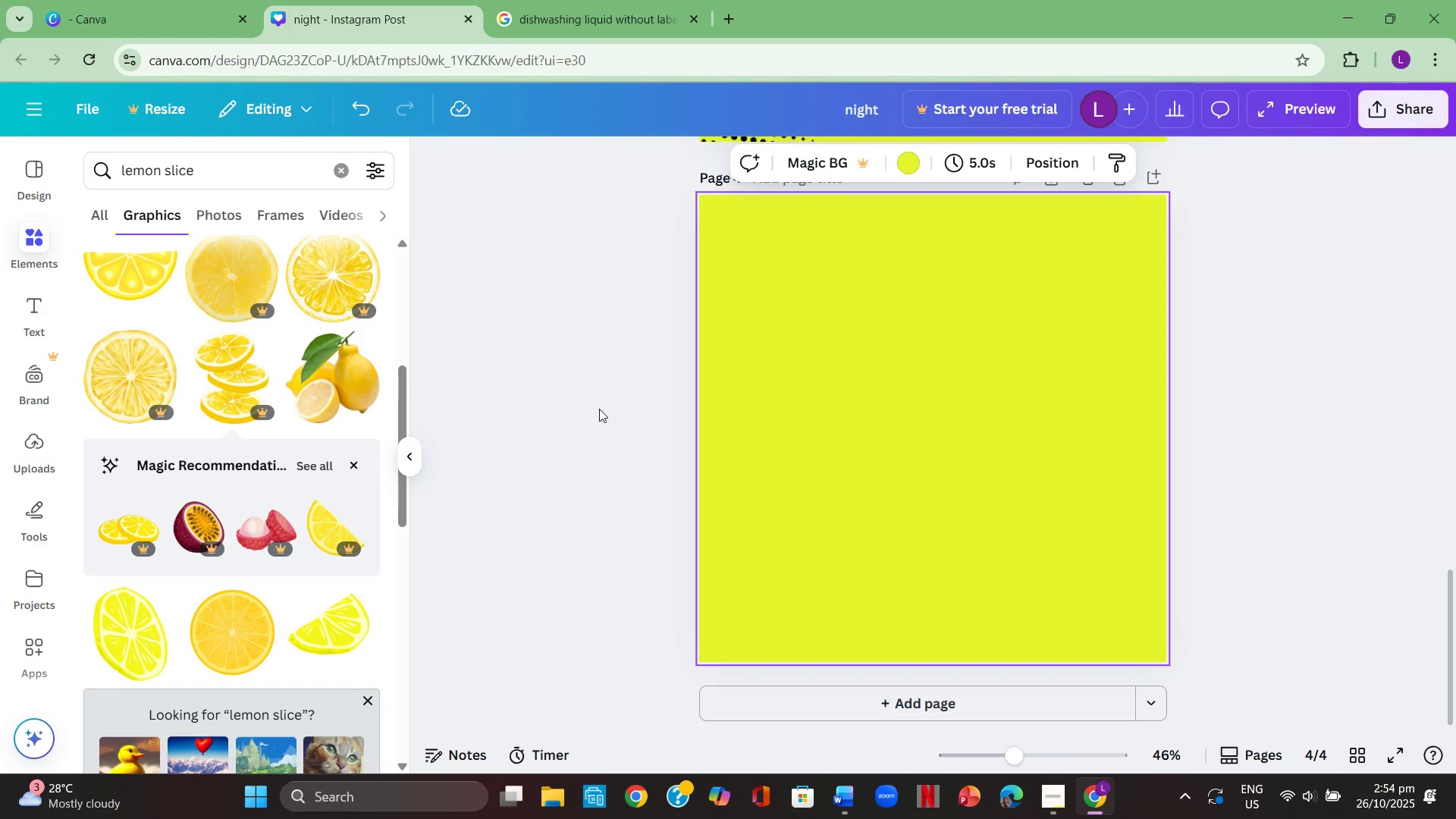 
left_click([558, 435])
 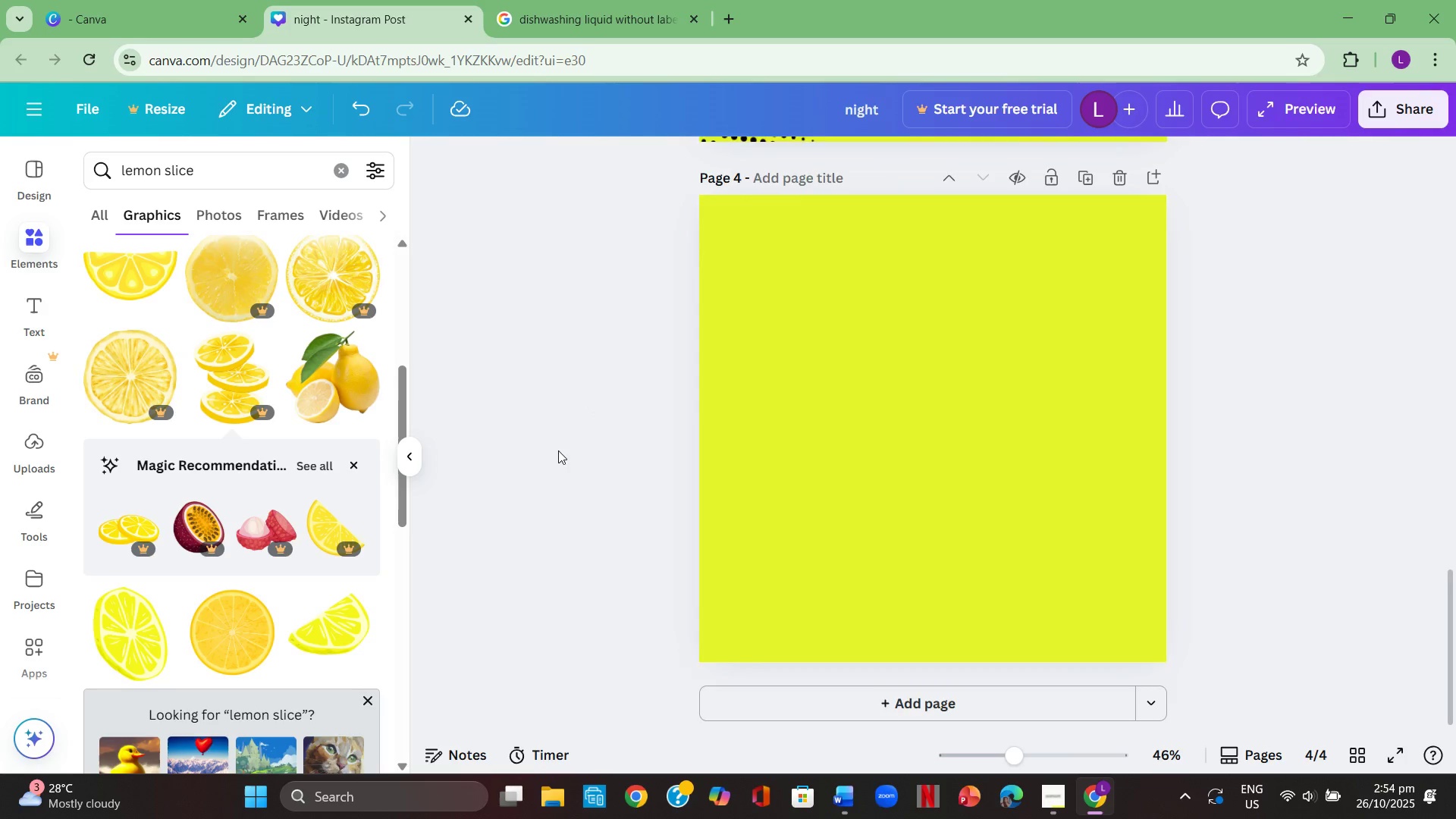 
scroll: coordinate [558, 450], scroll_direction: up, amount: 1.0
 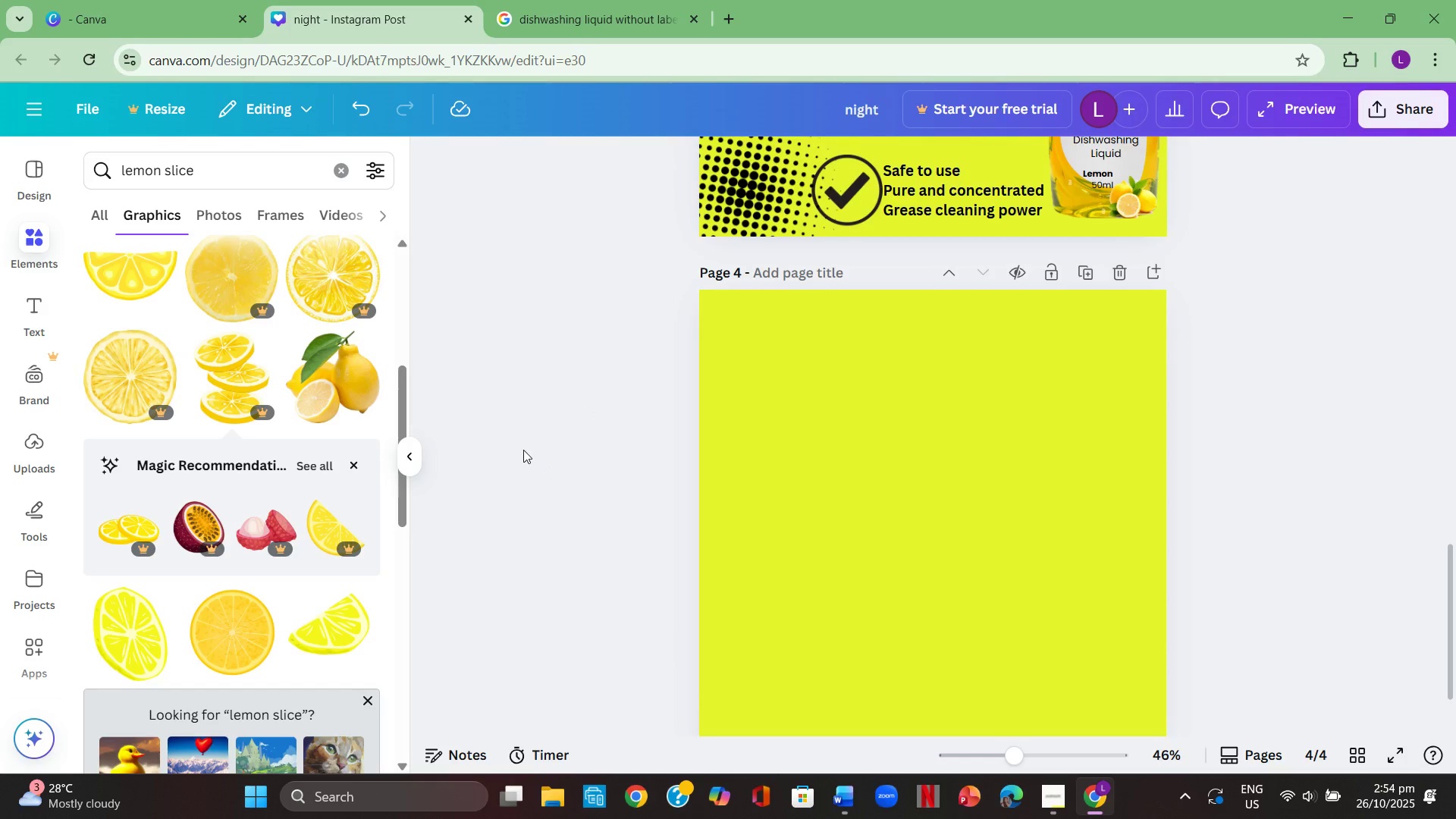 
scroll: coordinate [523, 453], scroll_direction: down, amount: 1.0
 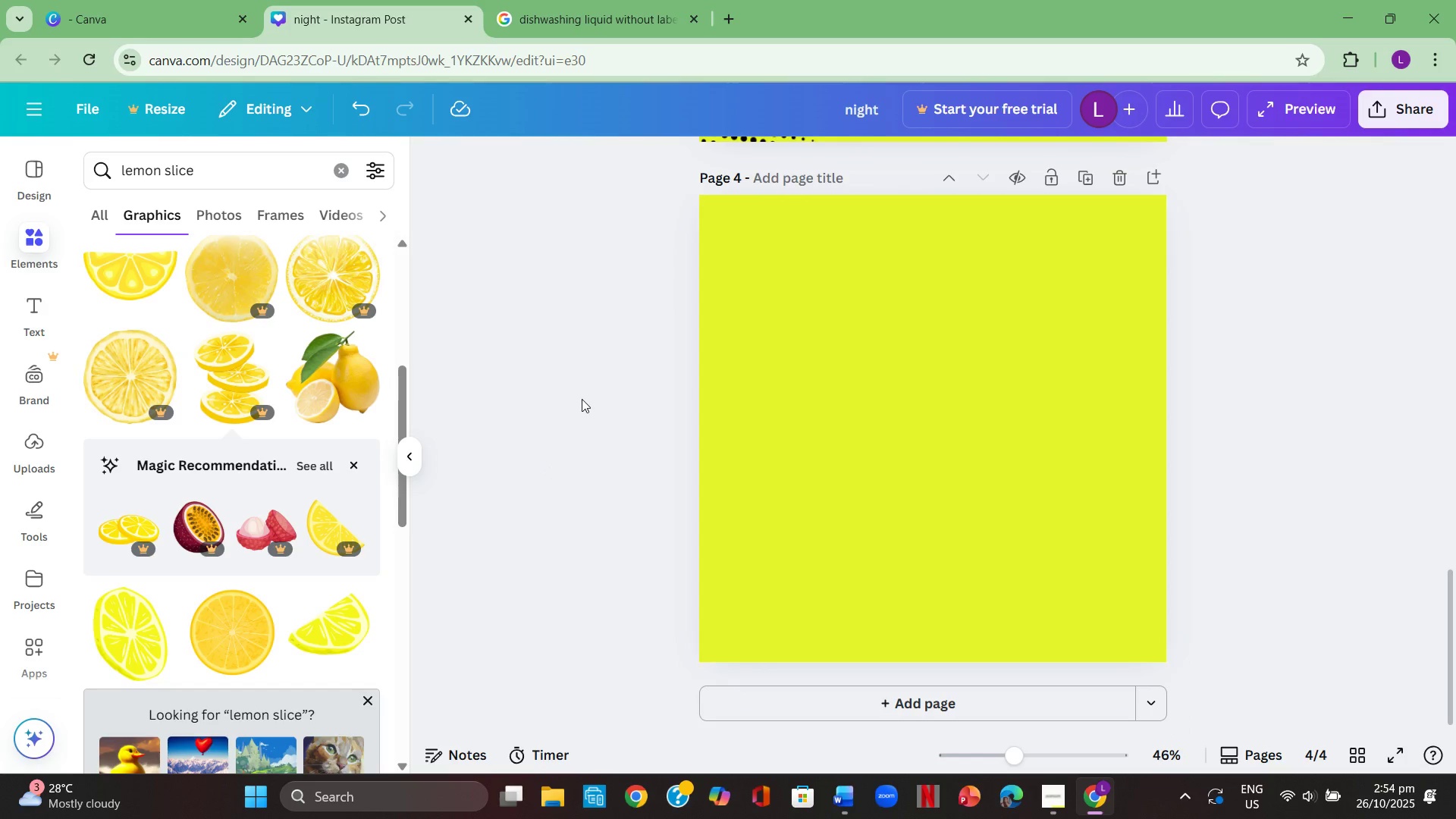 
left_click([582, 399])
 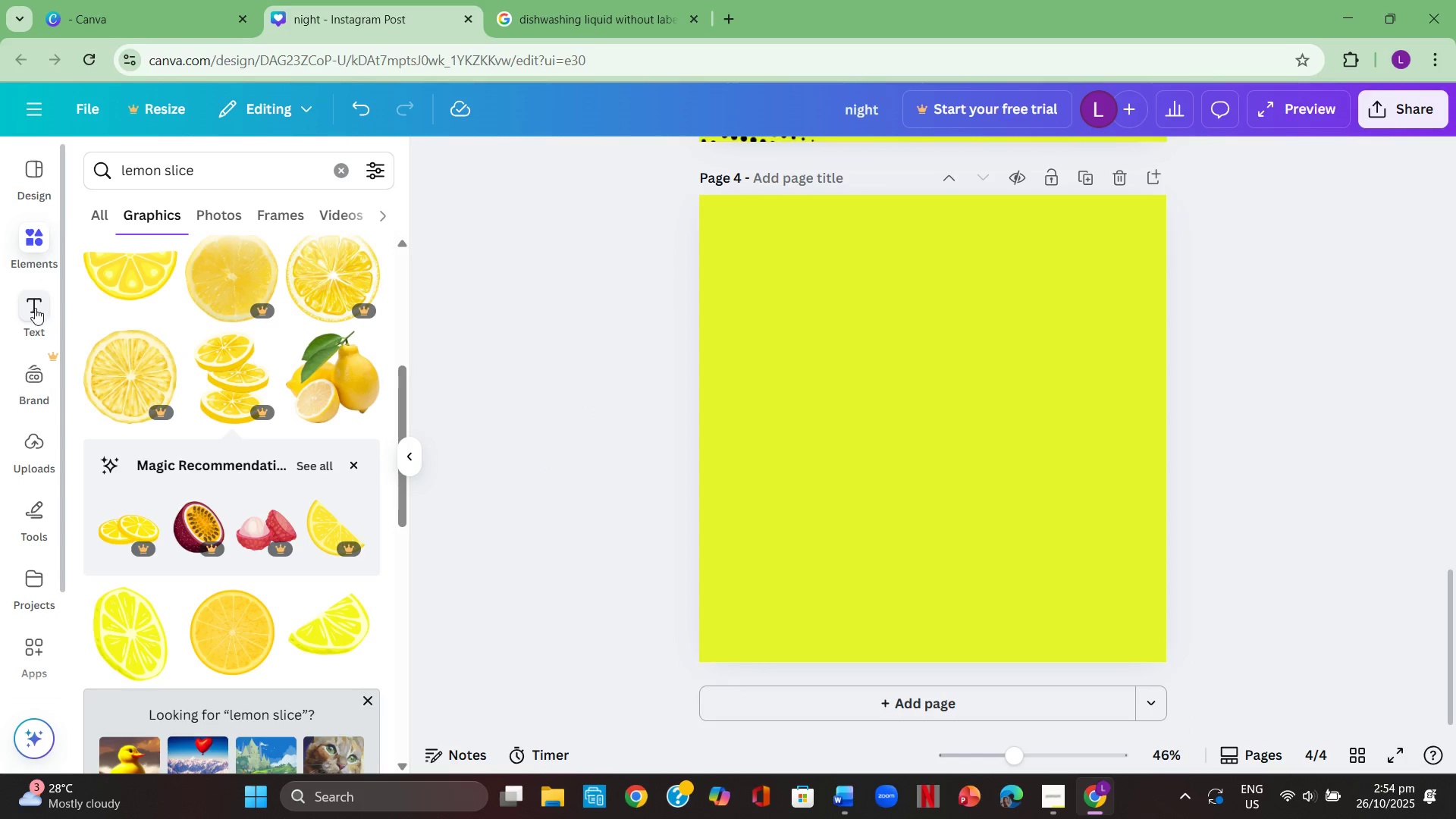 
left_click([30, 312])
 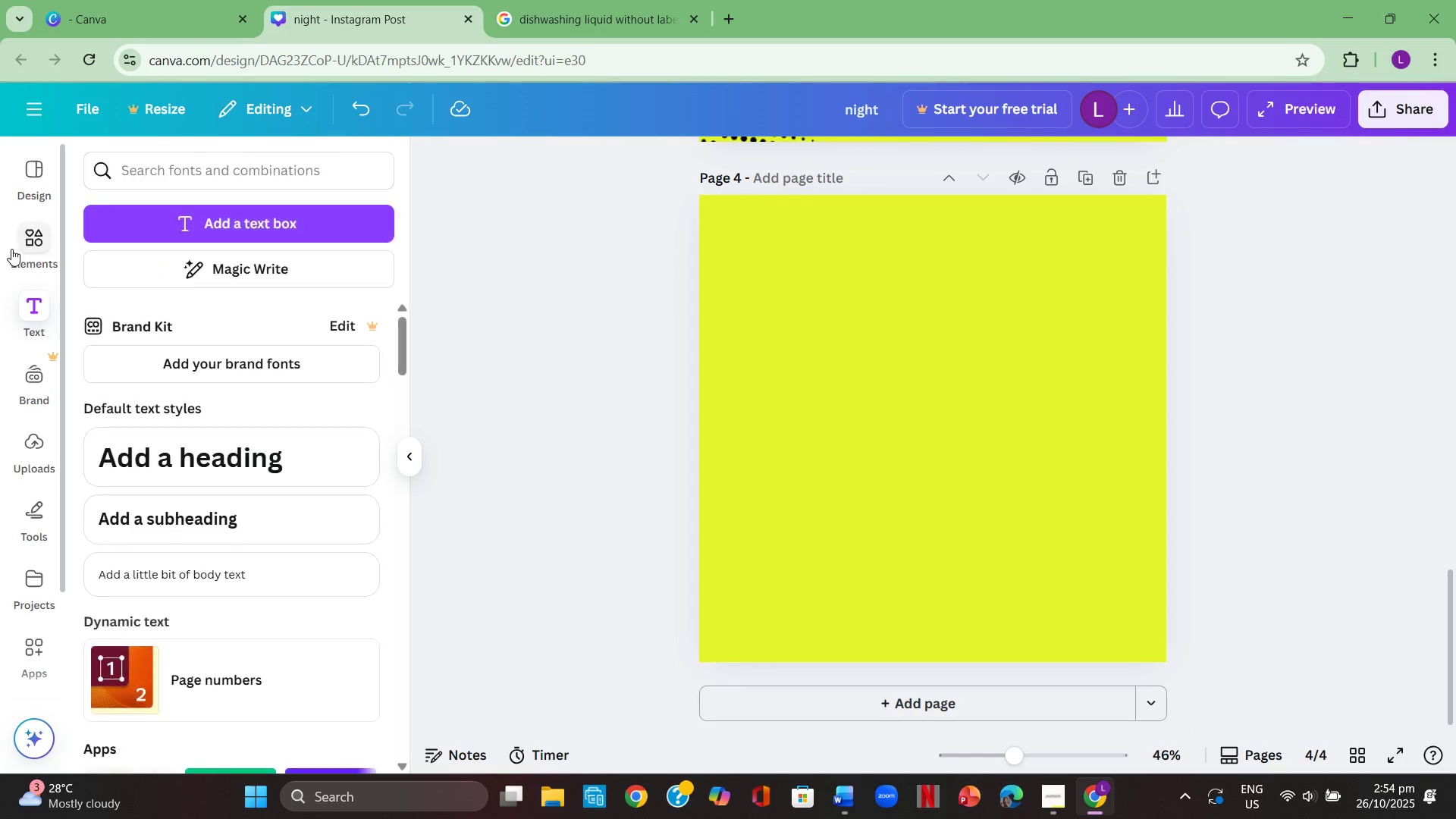 
left_click([11, 249])
 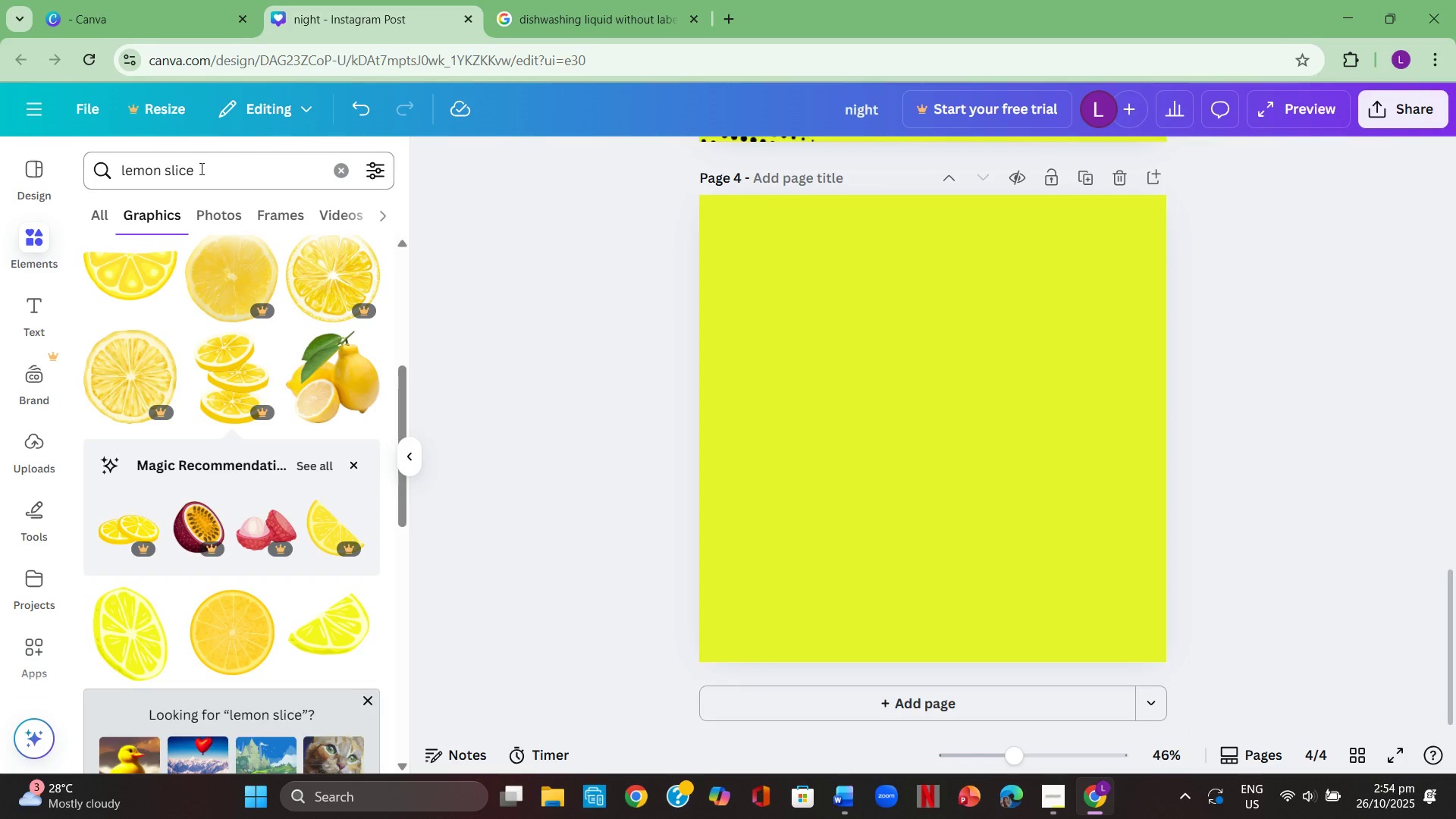 
left_click([200, 168])
 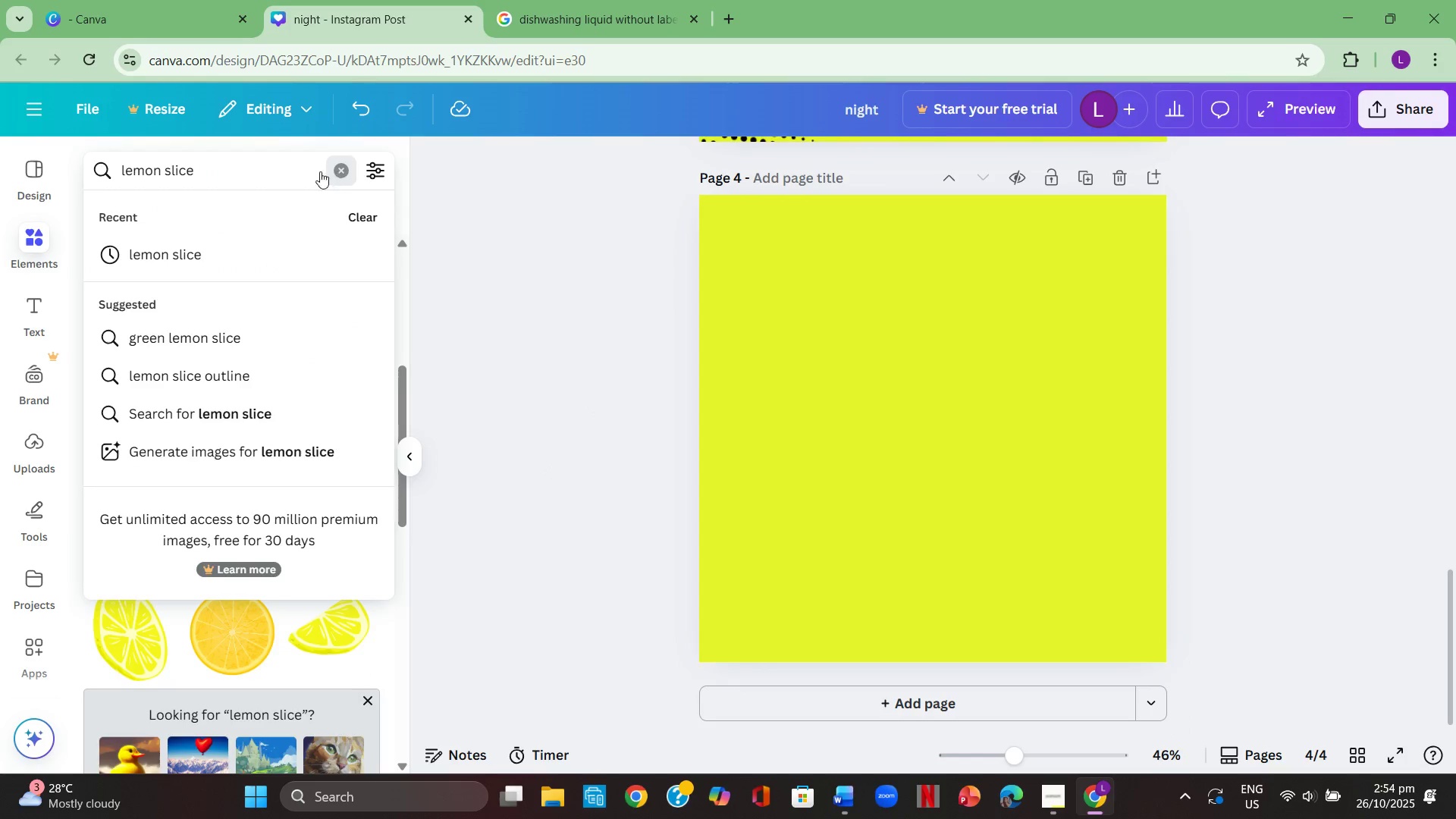 
double_click([283, 171])
 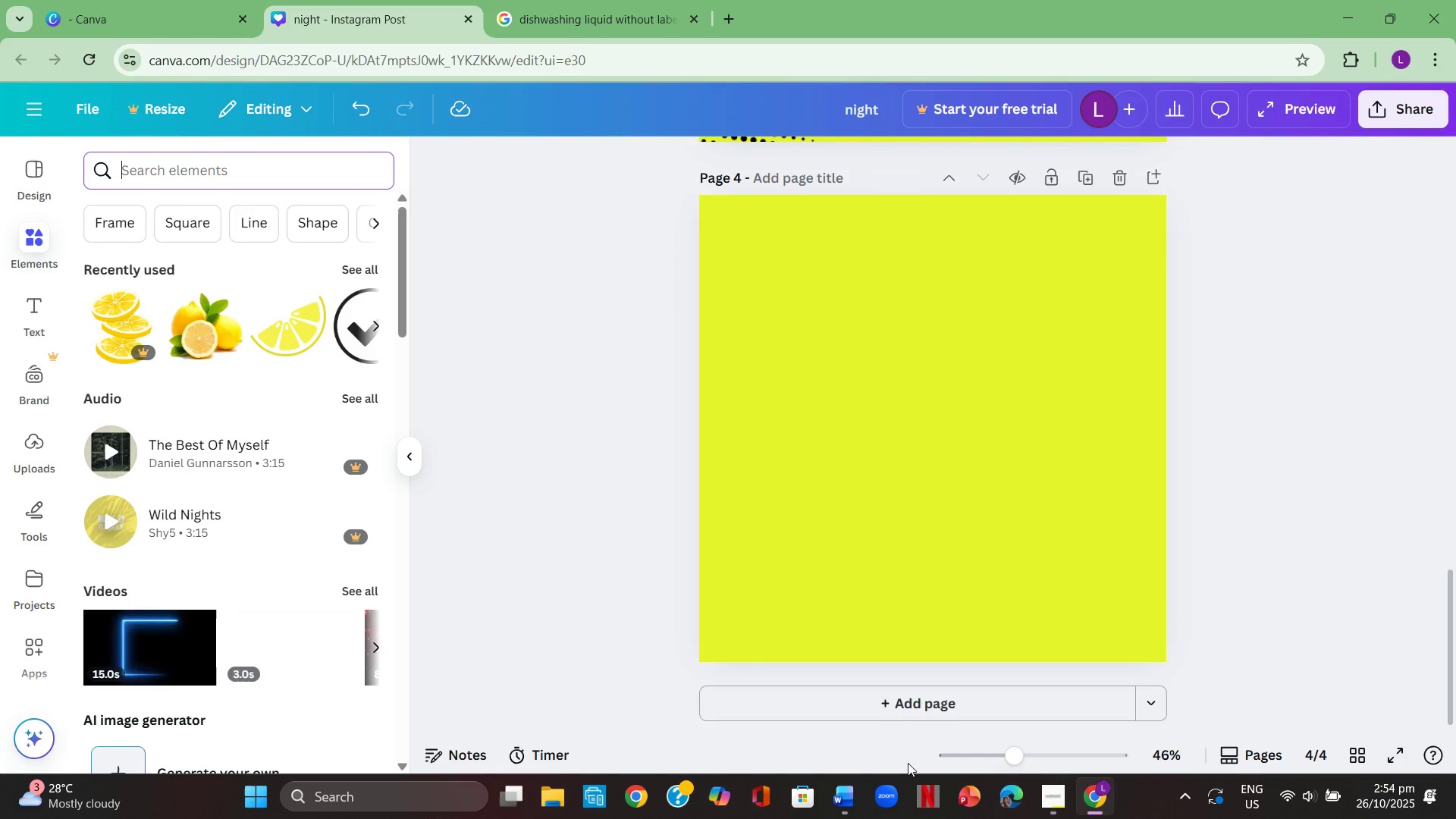 
left_click([1049, 798])